 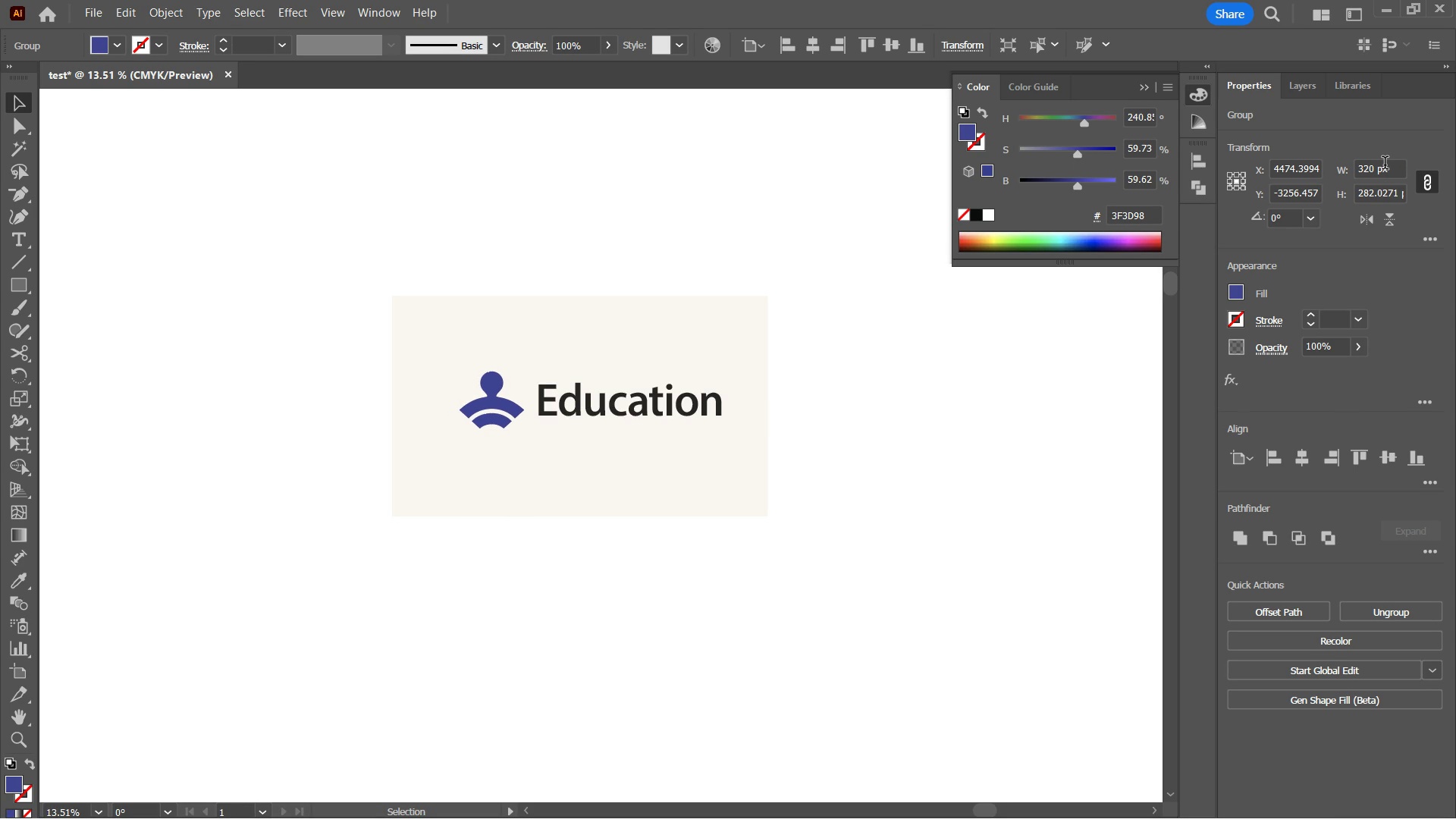 
key(Shift+ArrowRight)
 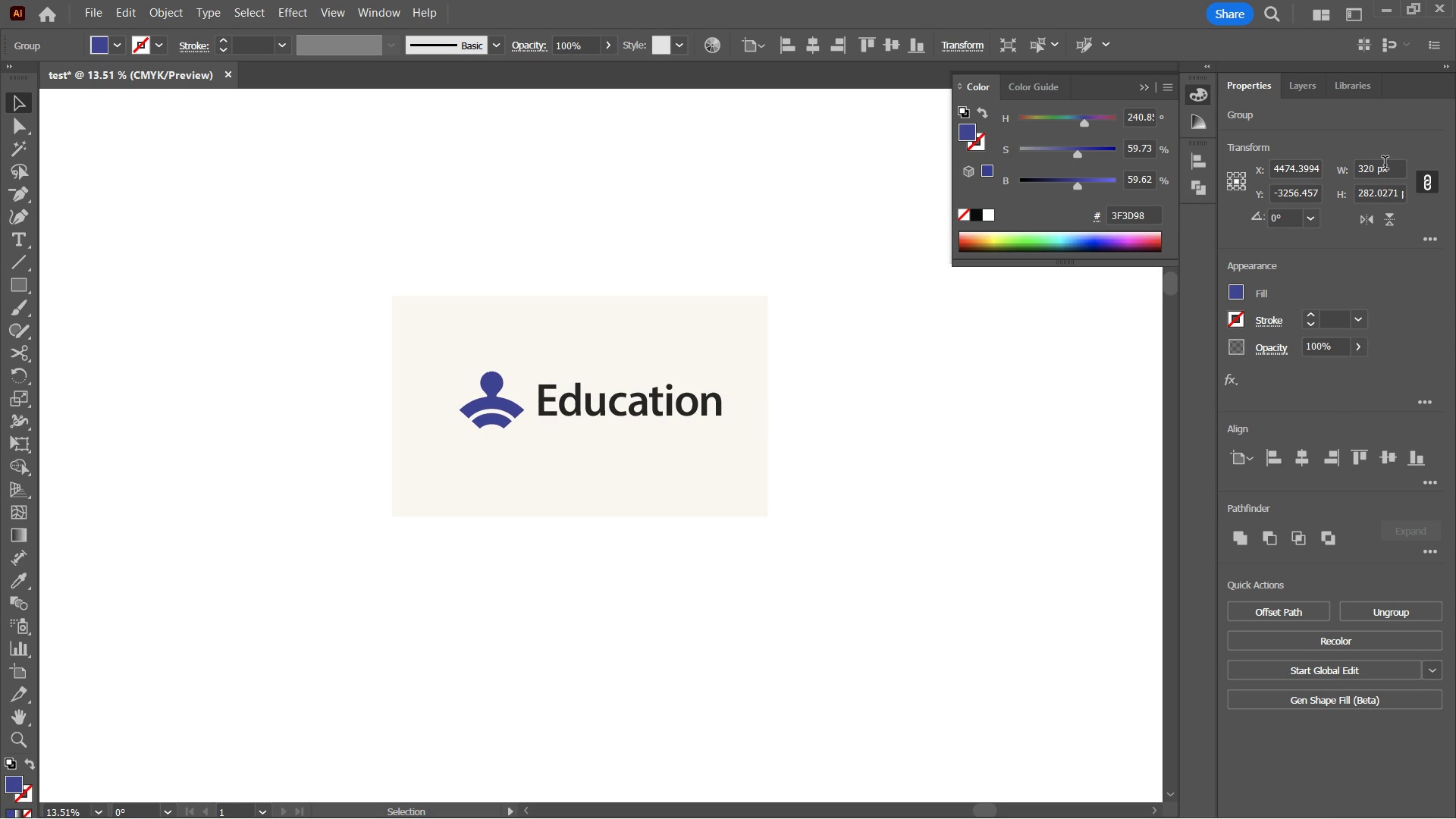 
key(Shift+ArrowRight)
 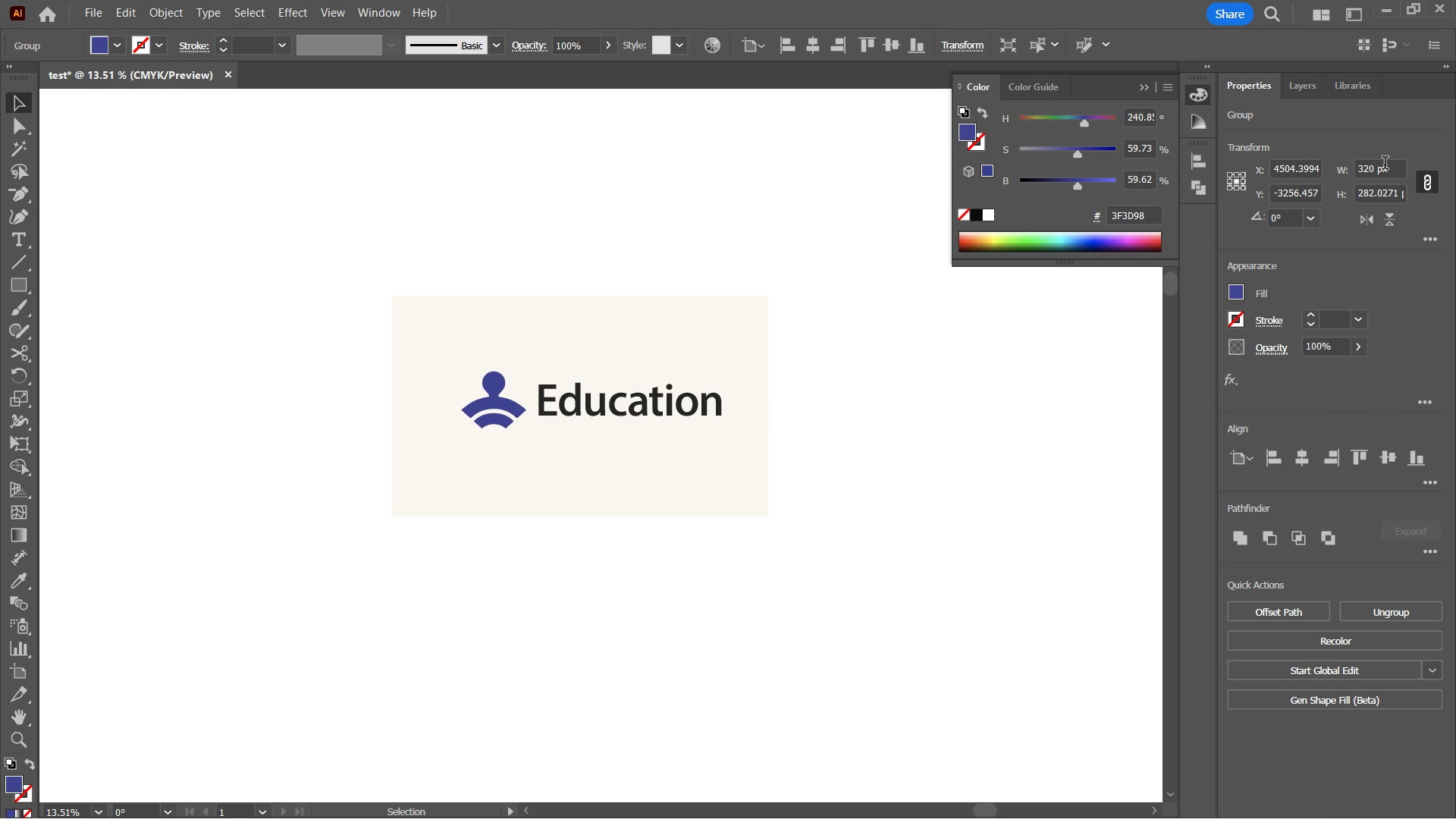 
key(Shift+ArrowRight)
 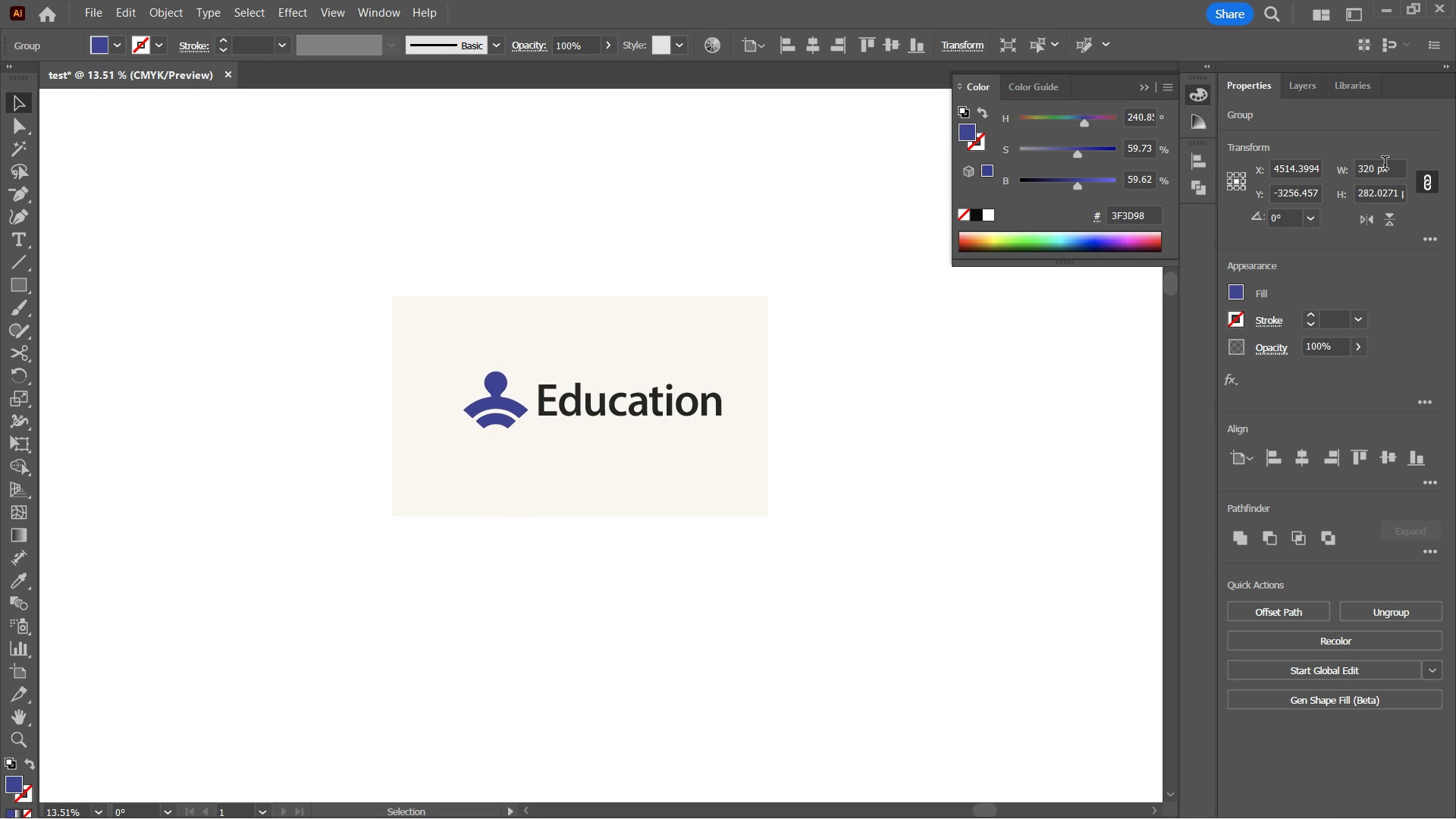 
key(Shift+ArrowLeft)
 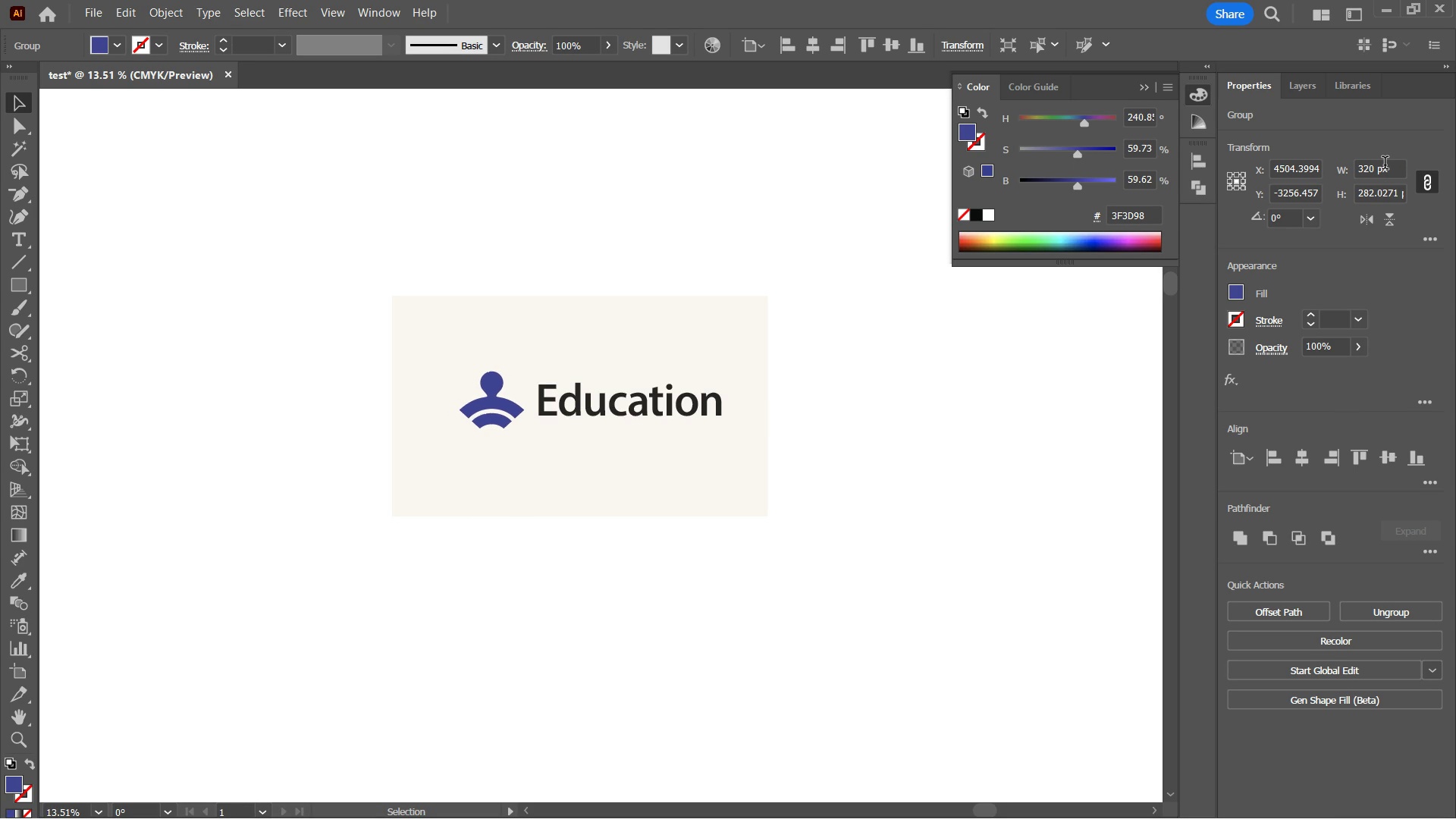 
key(Shift+ArrowLeft)
 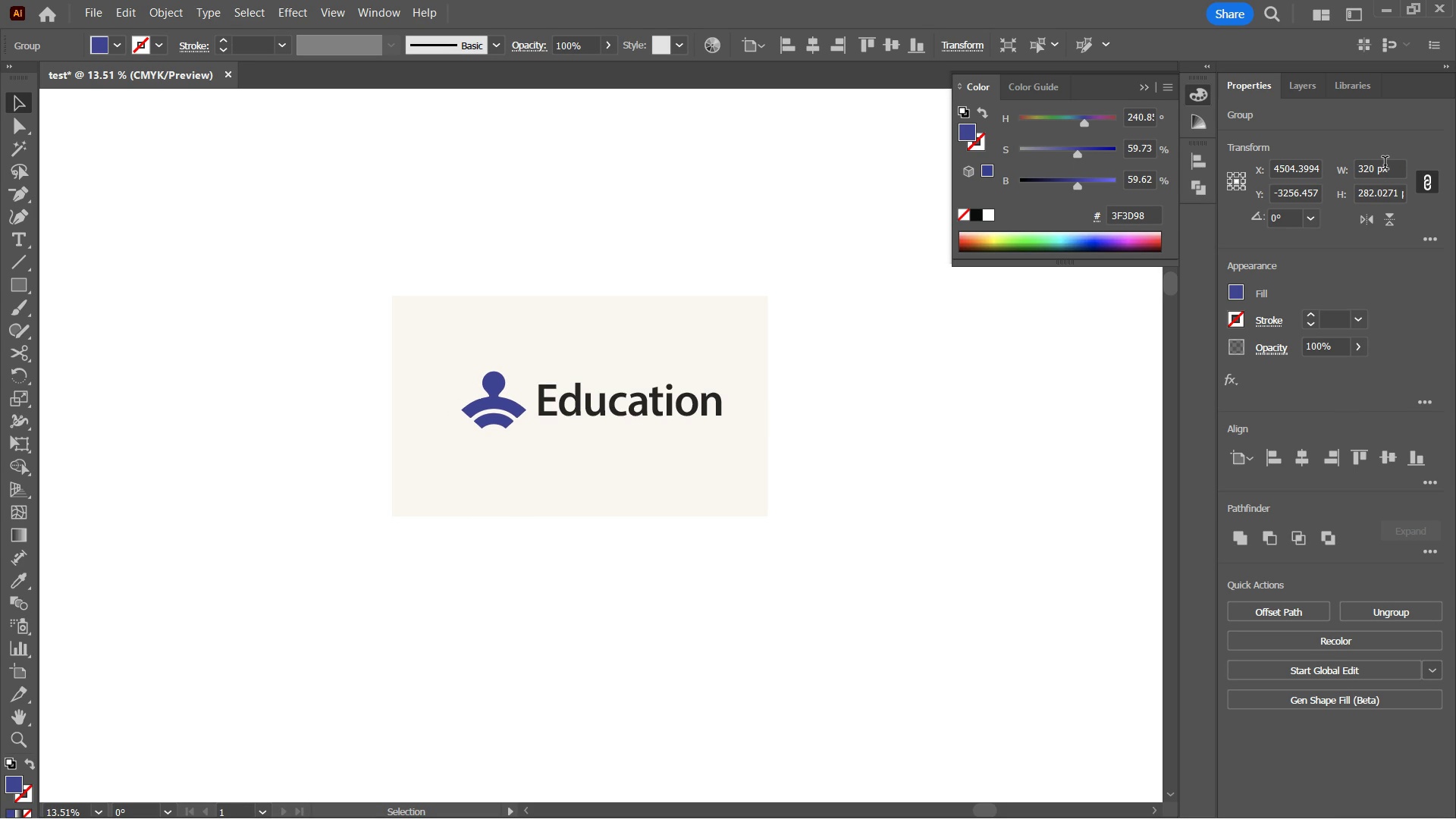 
key(Shift+ArrowRight)
 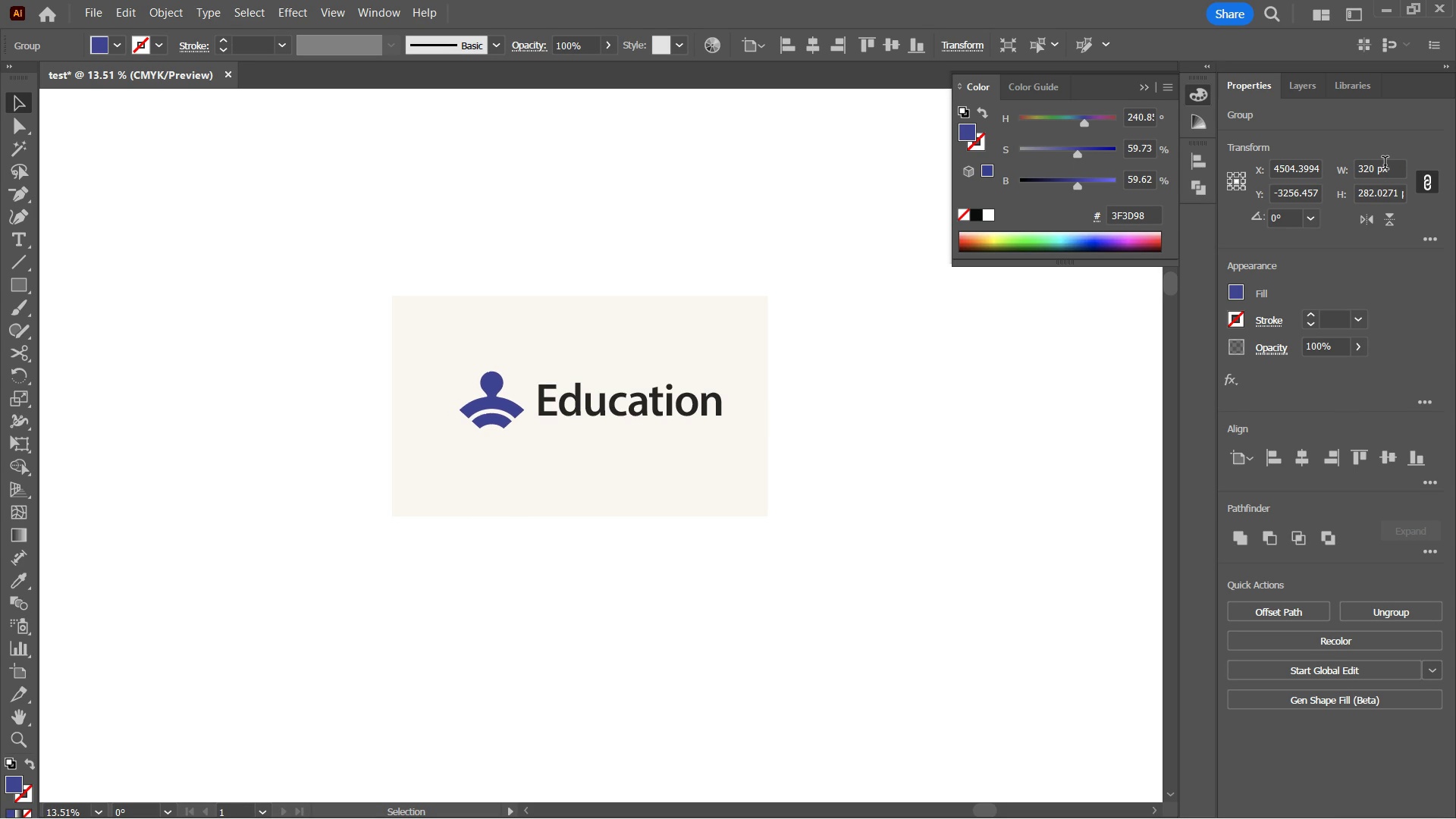 
key(Shift+ArrowLeft)
 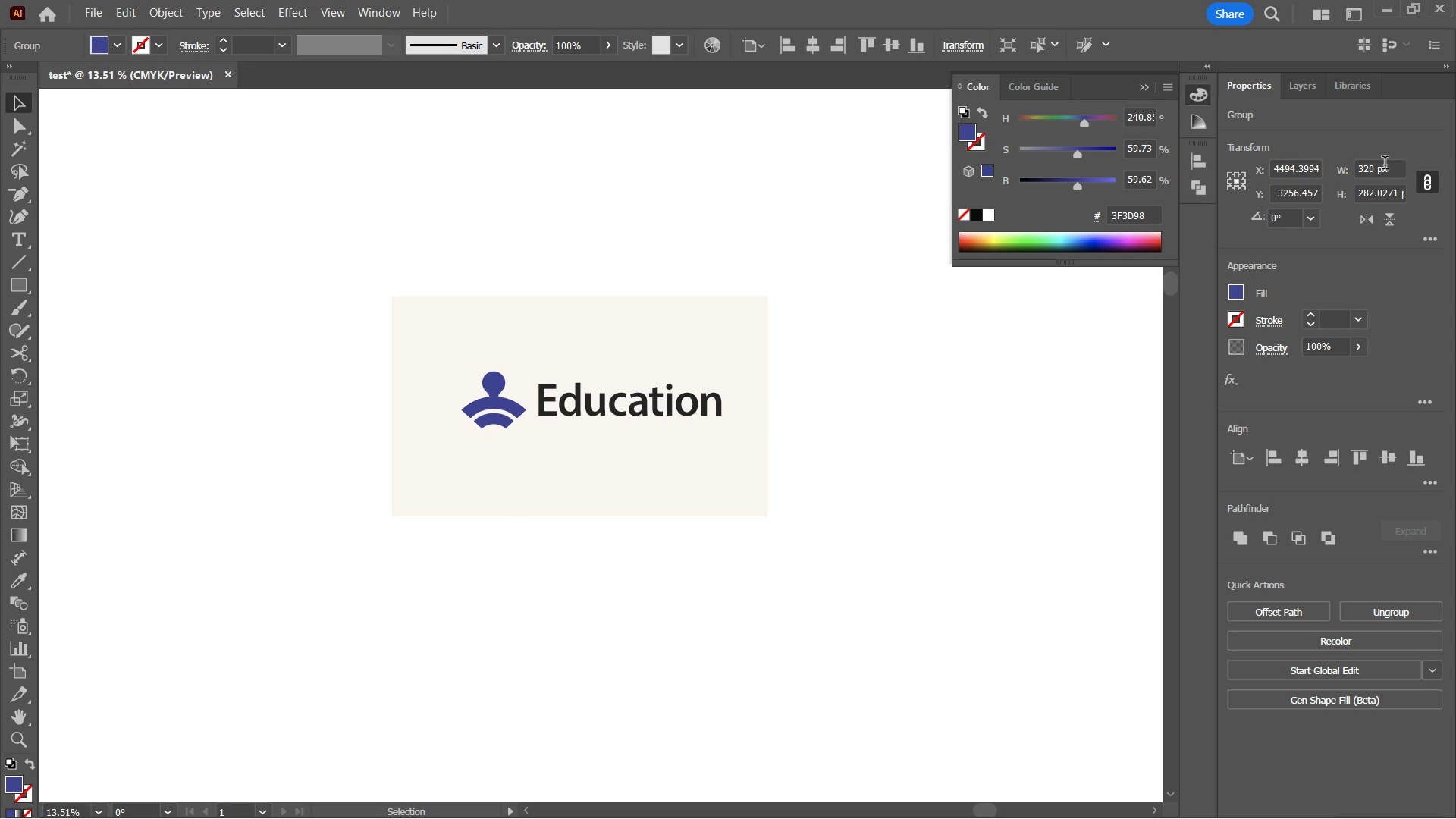 
key(Shift+ArrowRight)
 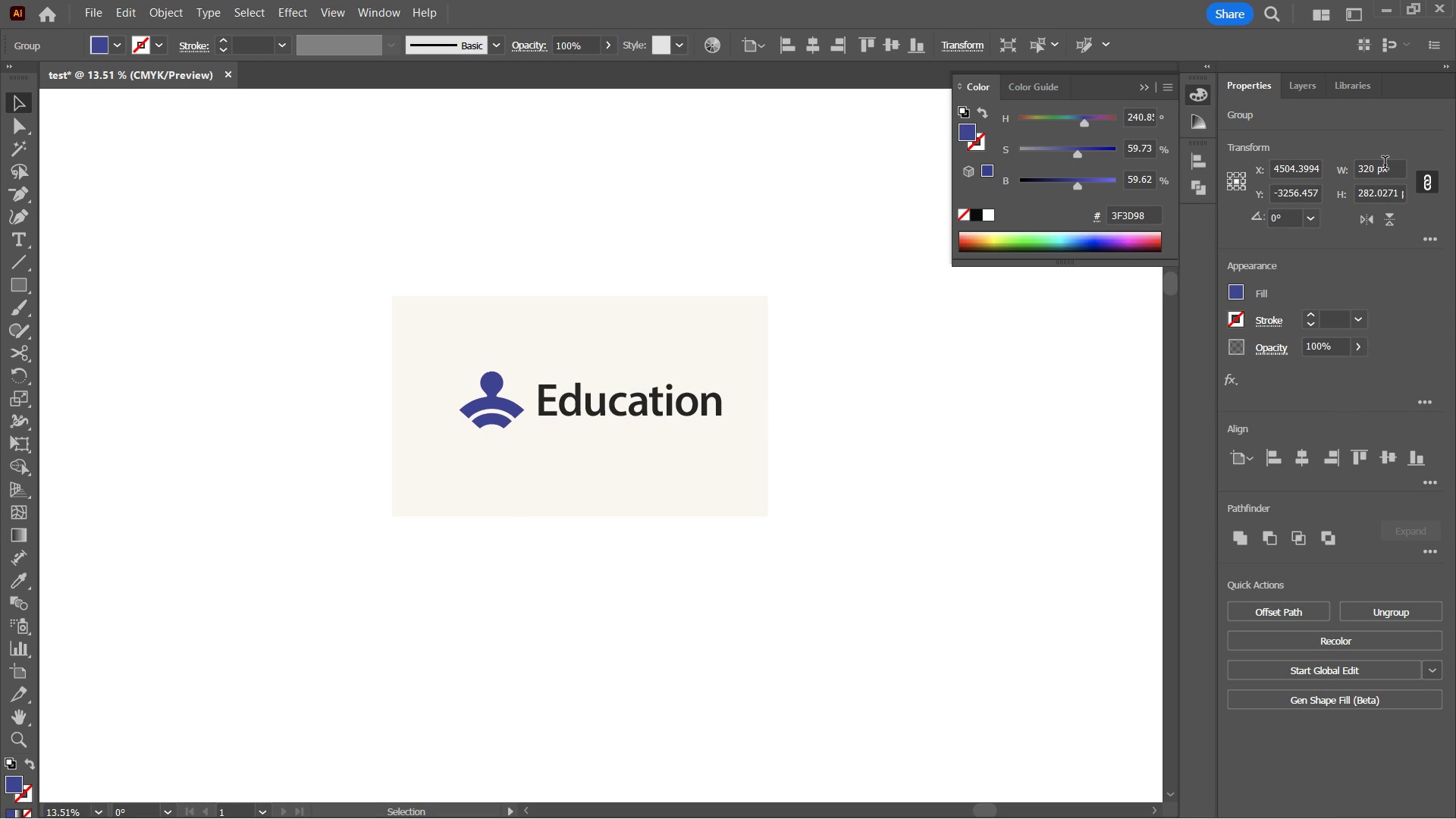 
key(Shift+ArrowLeft)
 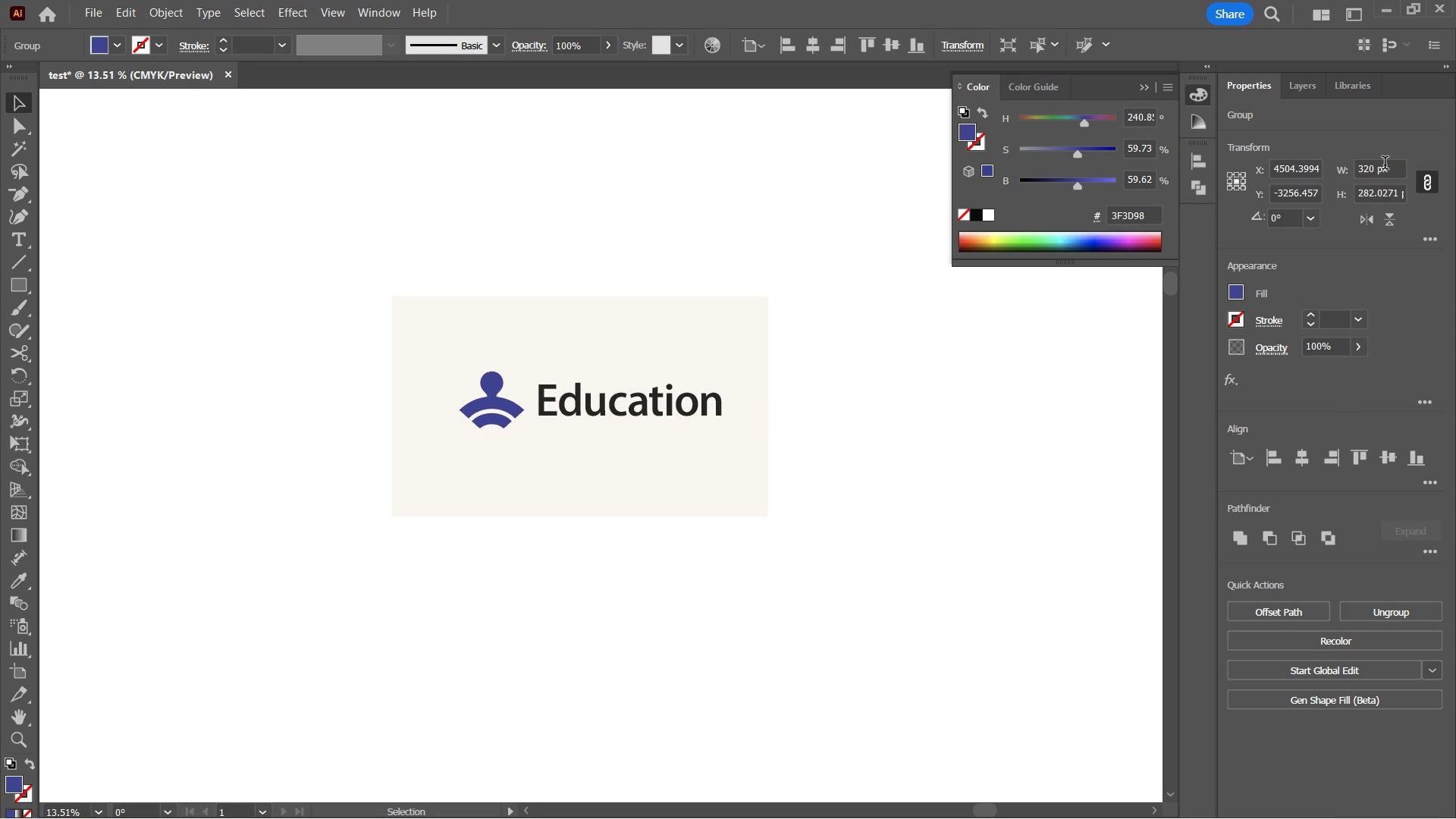 
key(Shift+ArrowRight)
 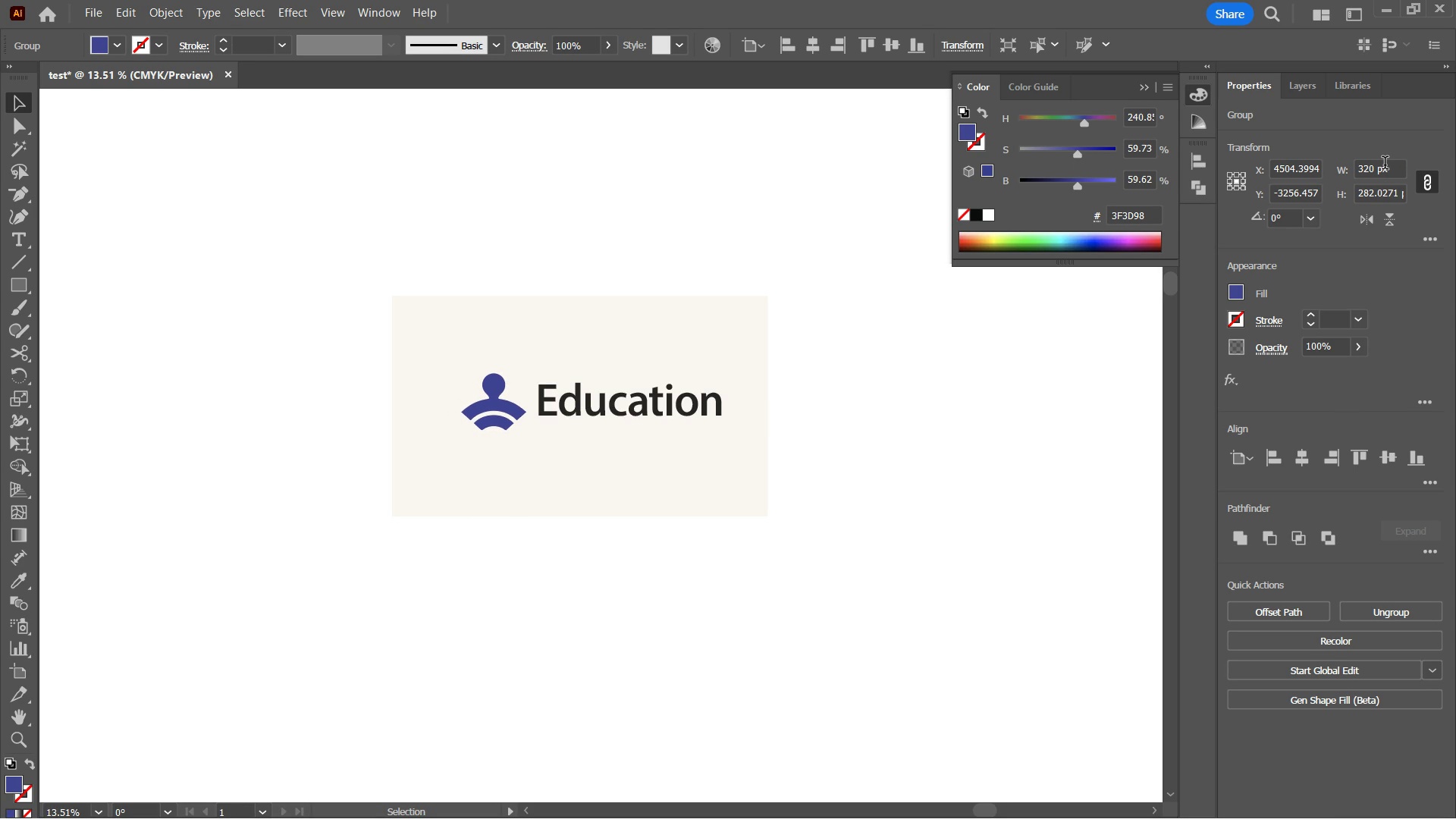 
key(Shift+ArrowDown)
 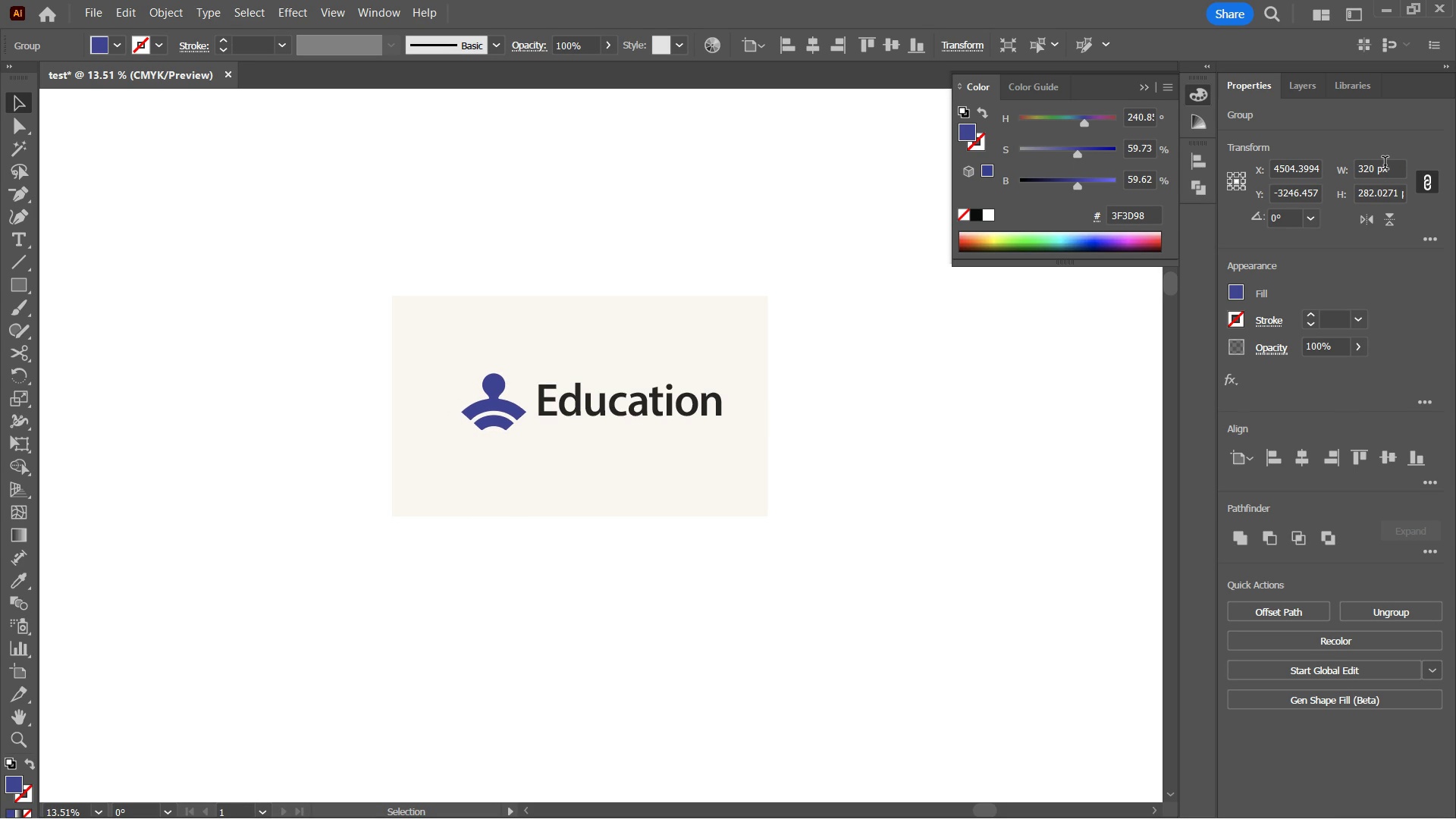 
key(Shift+ArrowUp)
 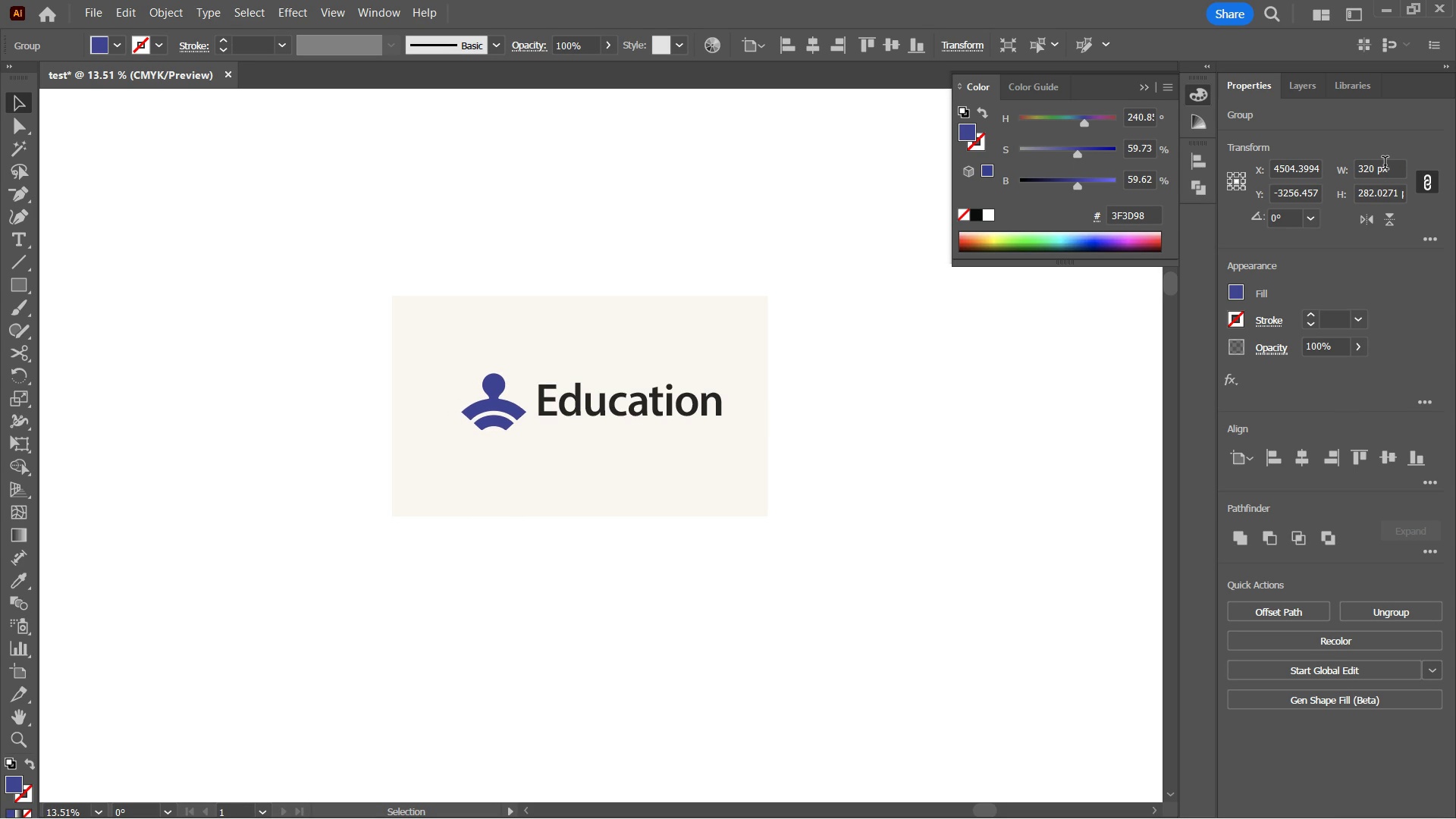 
key(Shift+ArrowDown)
 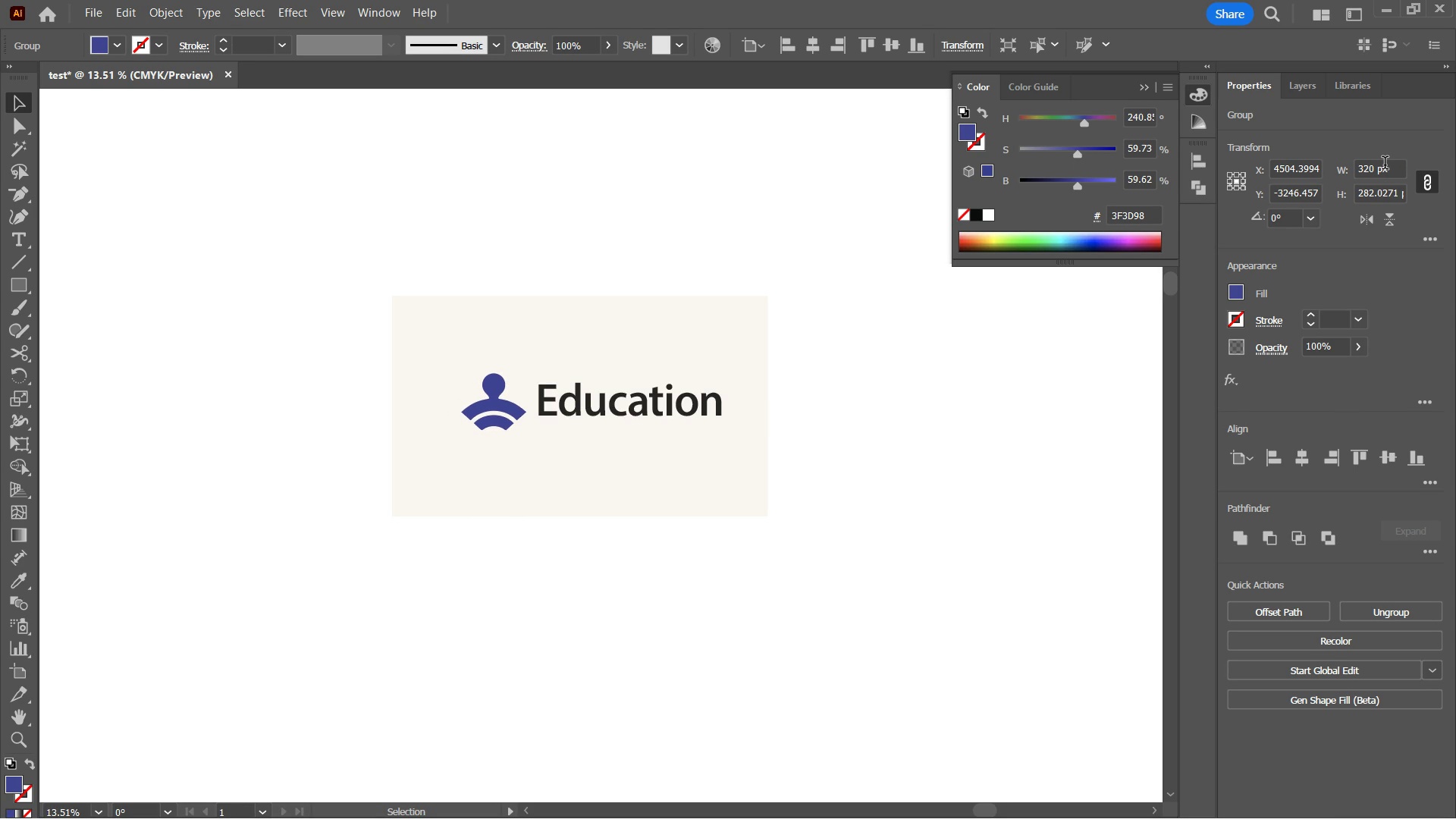 
key(Shift+ArrowUp)
 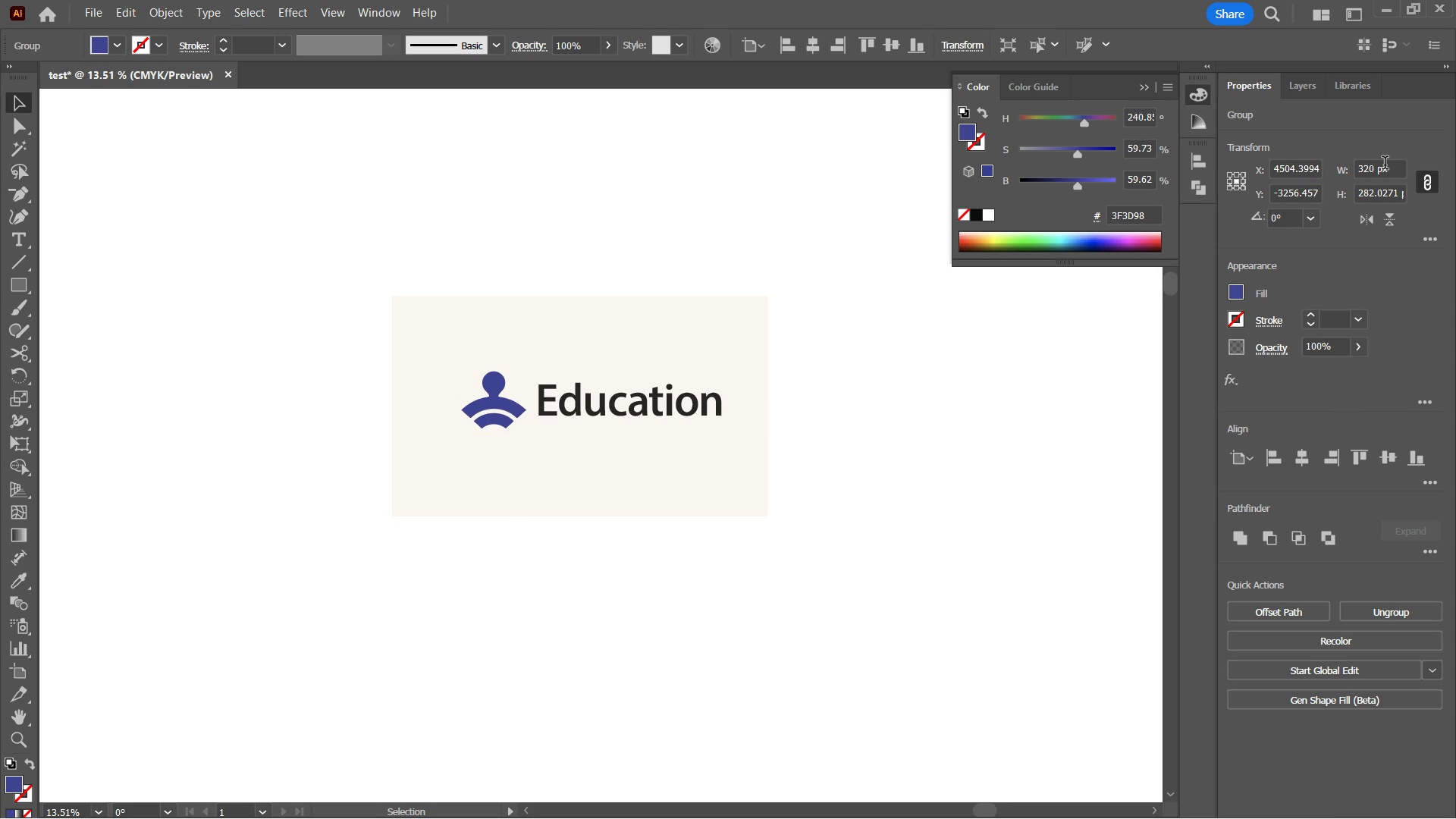 
key(ArrowRight)
 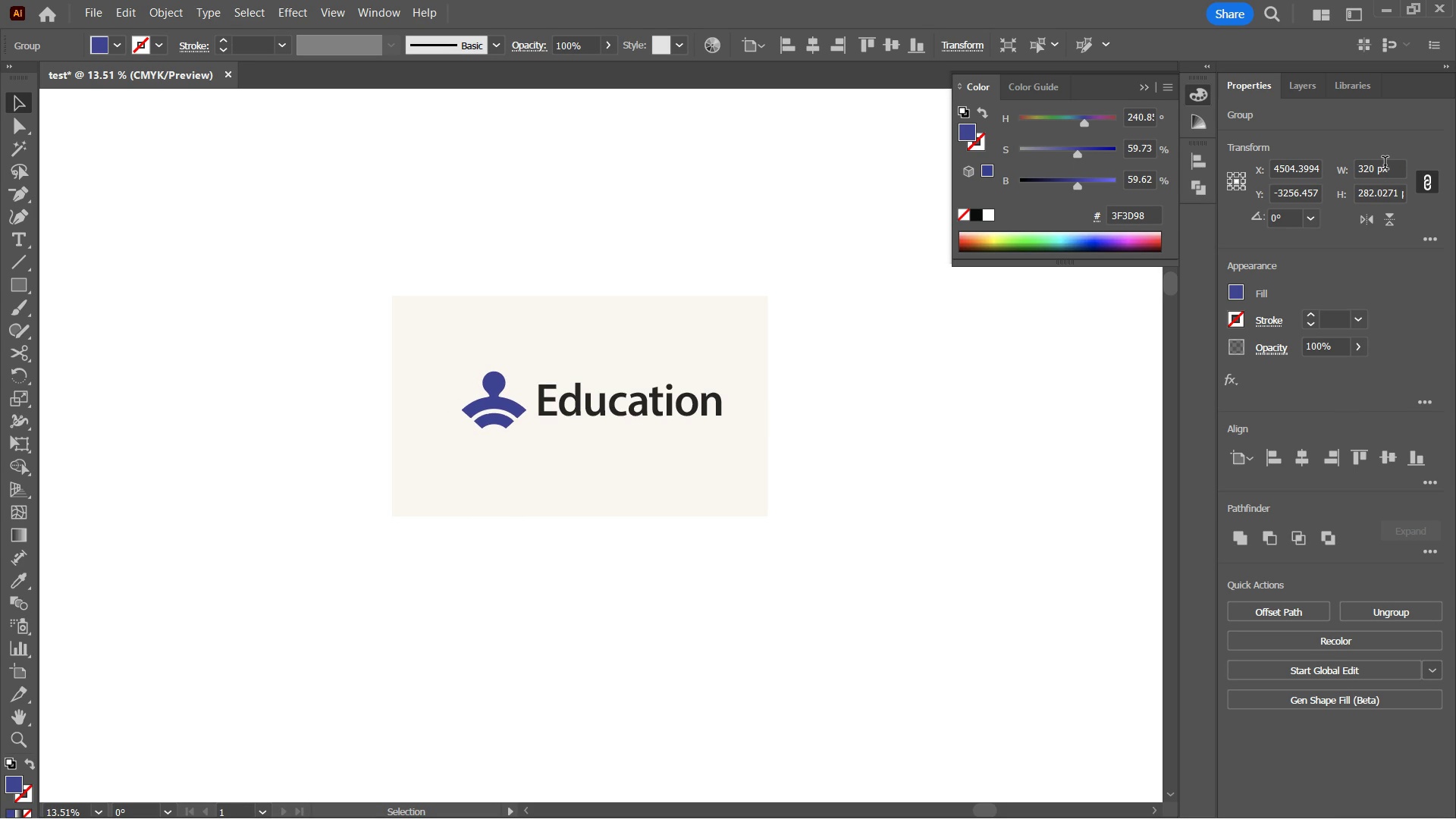 
key(ArrowRight)
 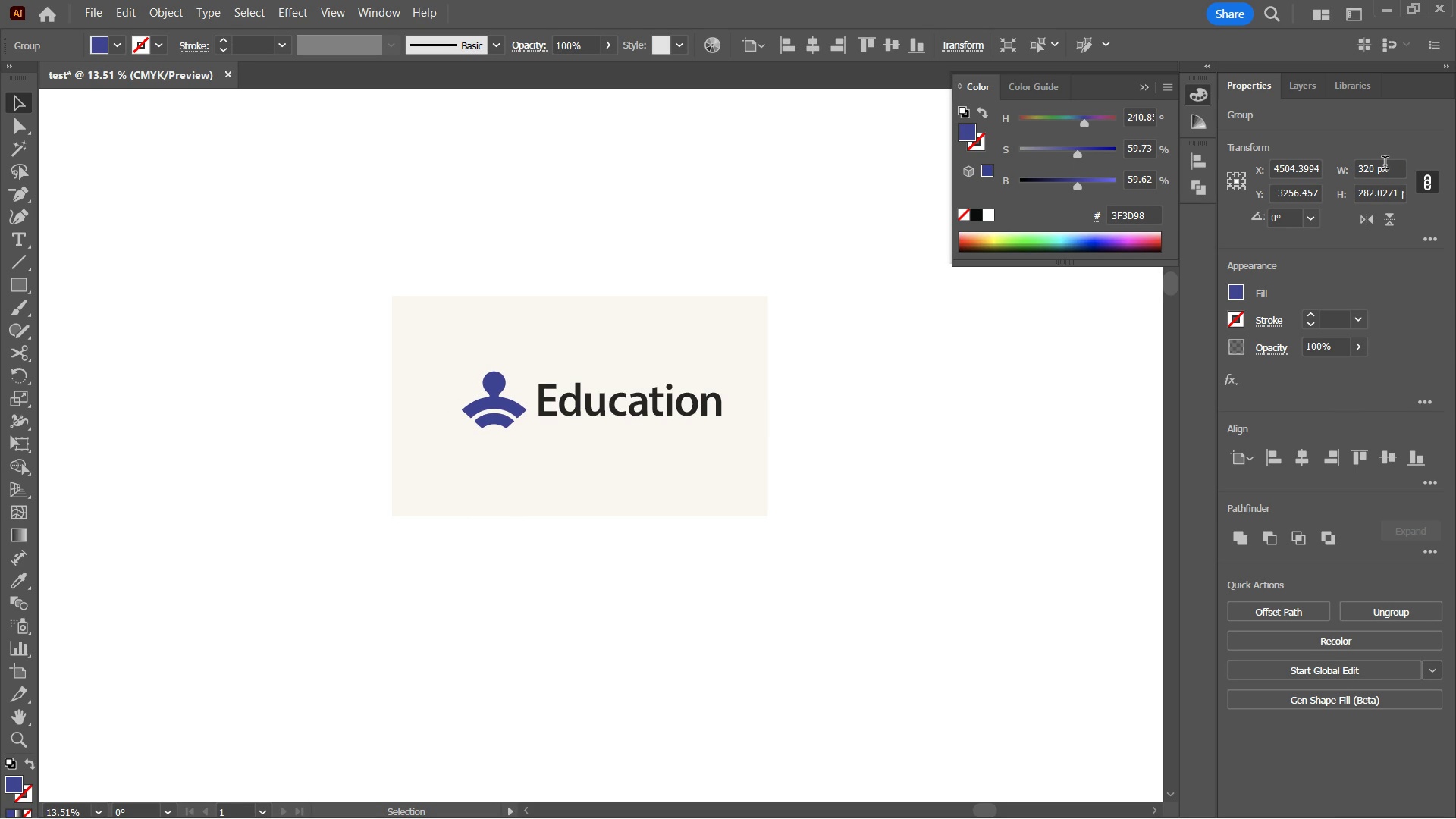 
key(ArrowLeft)
 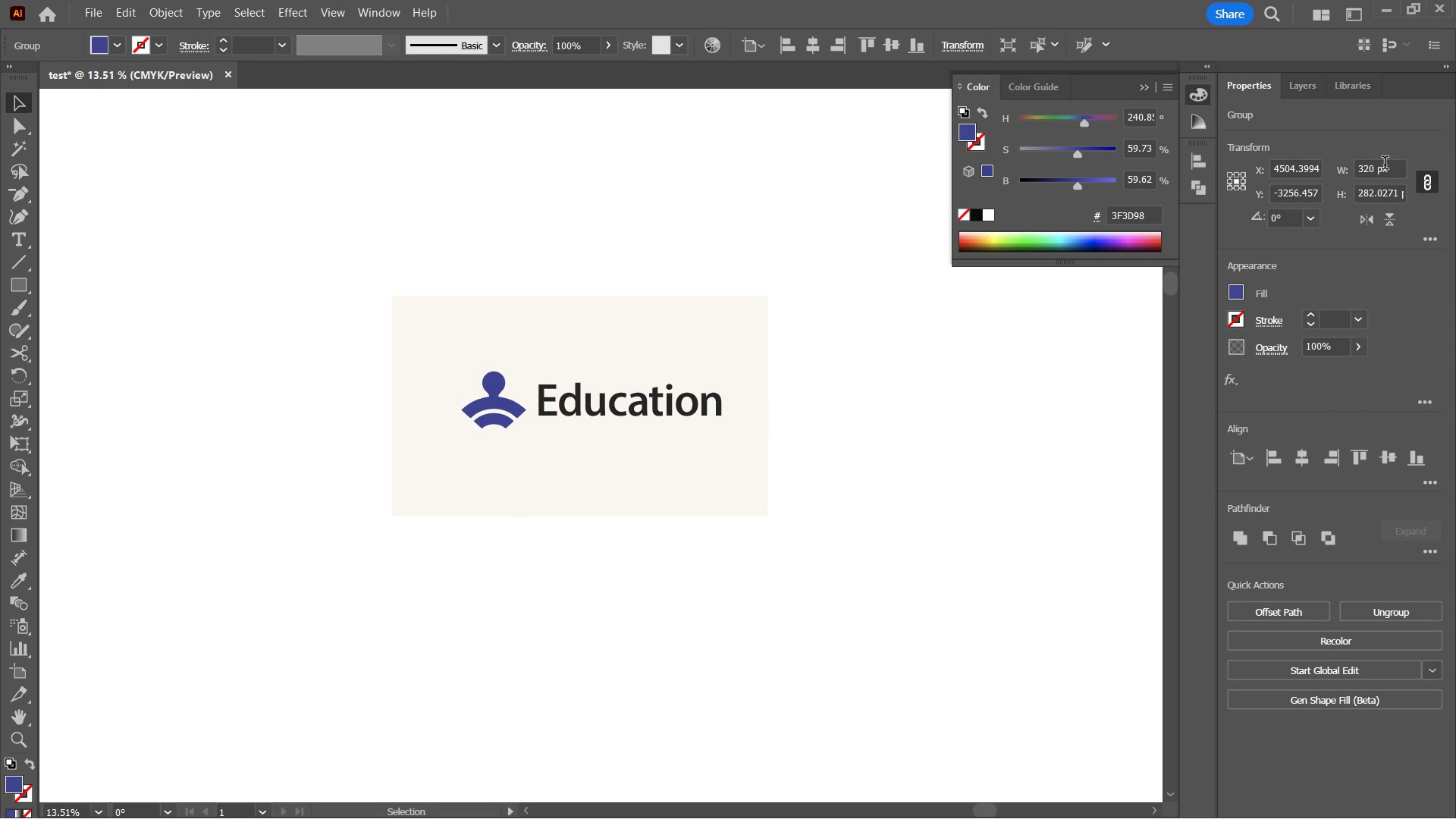 
key(ArrowLeft)
 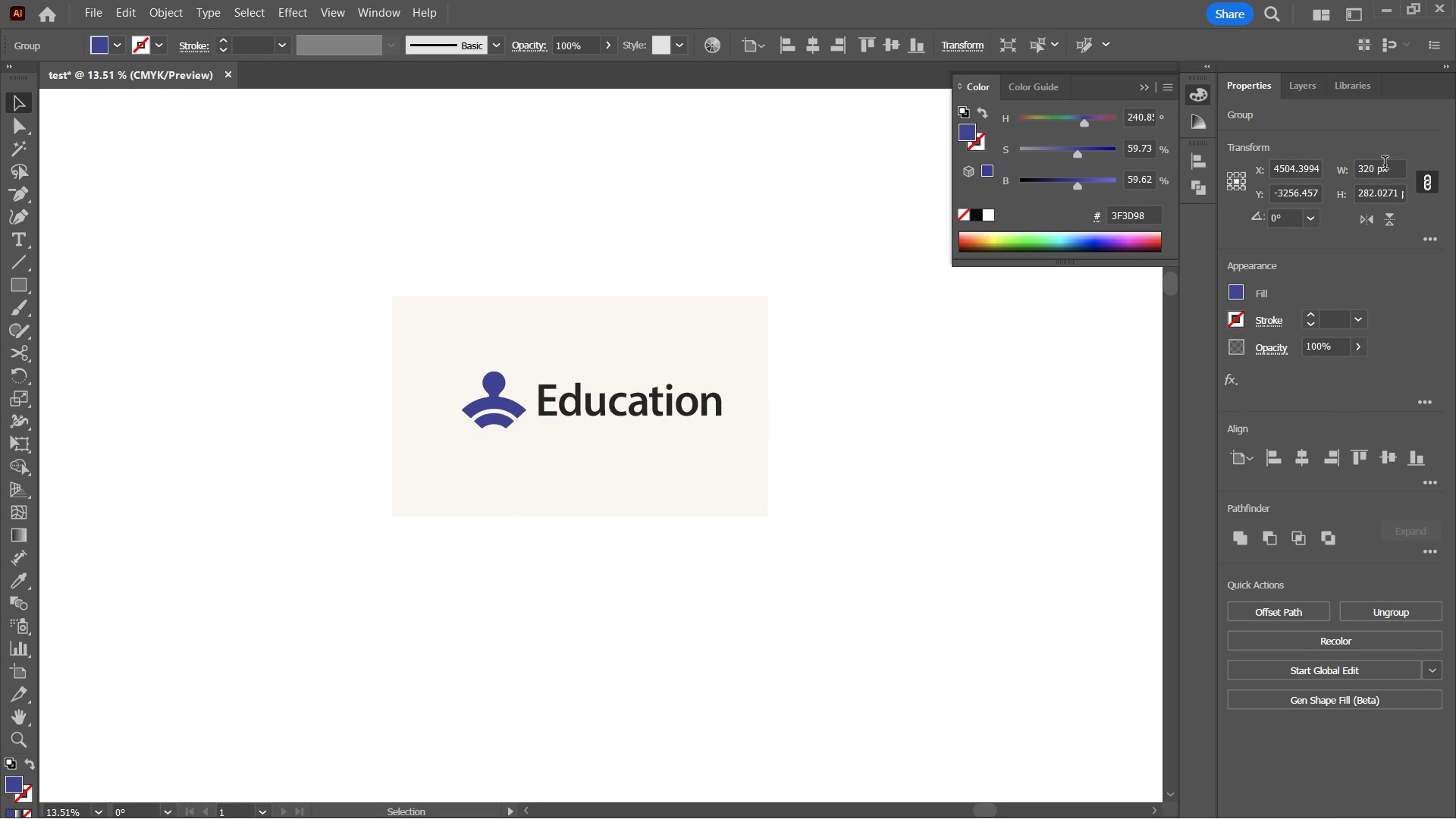 
key(ArrowRight)
 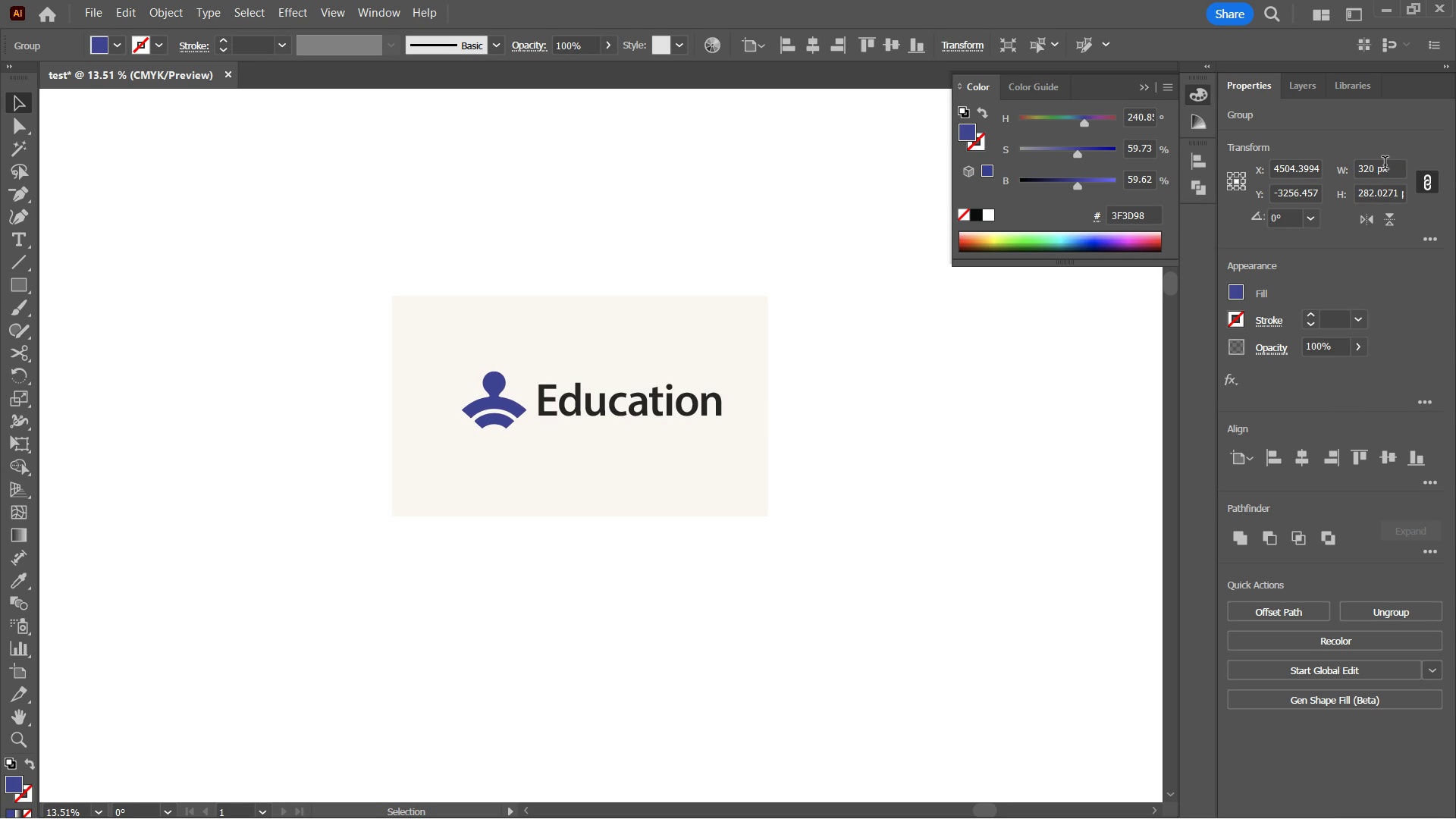 
key(ArrowRight)
 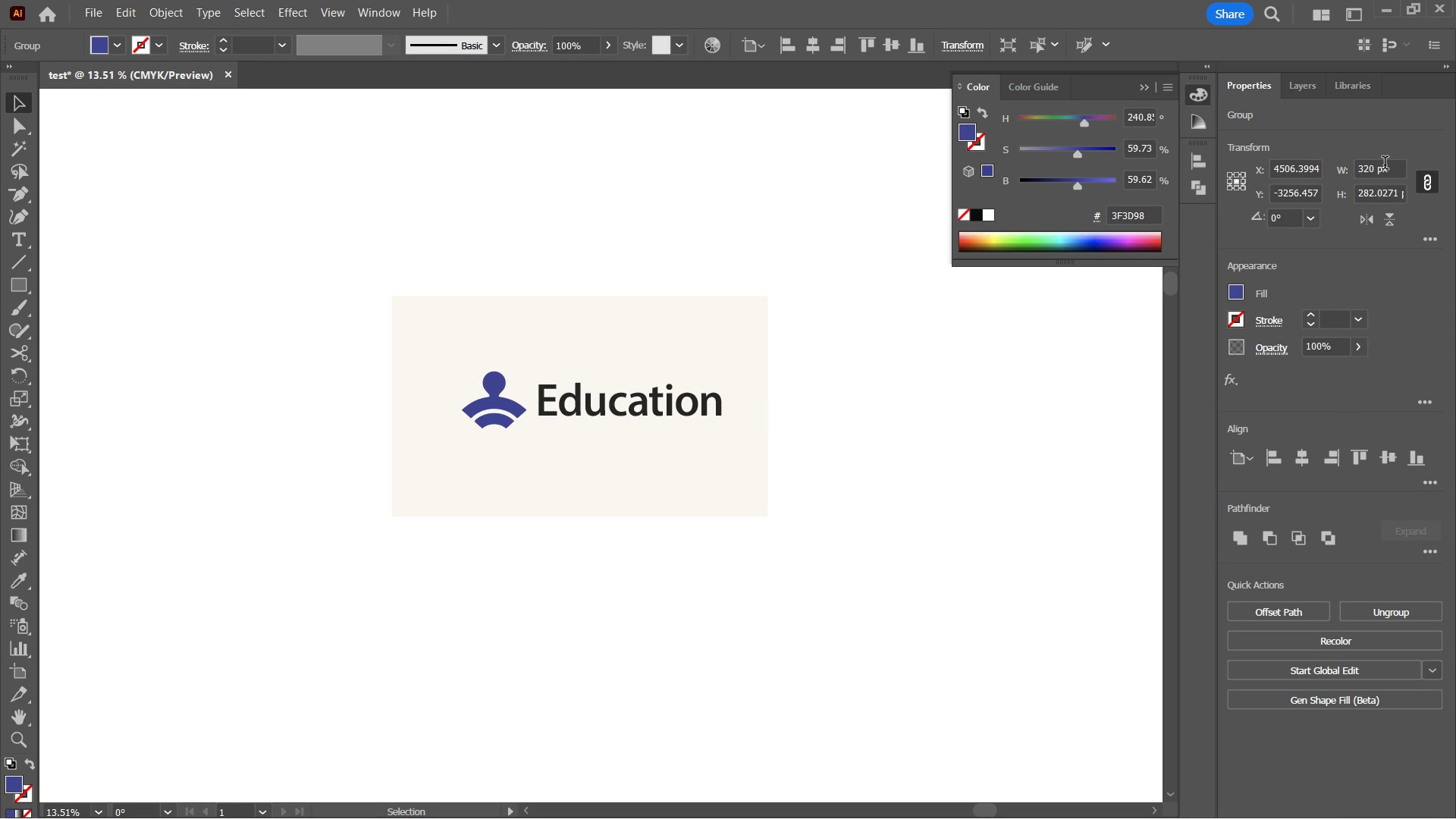 
key(ArrowRight)
 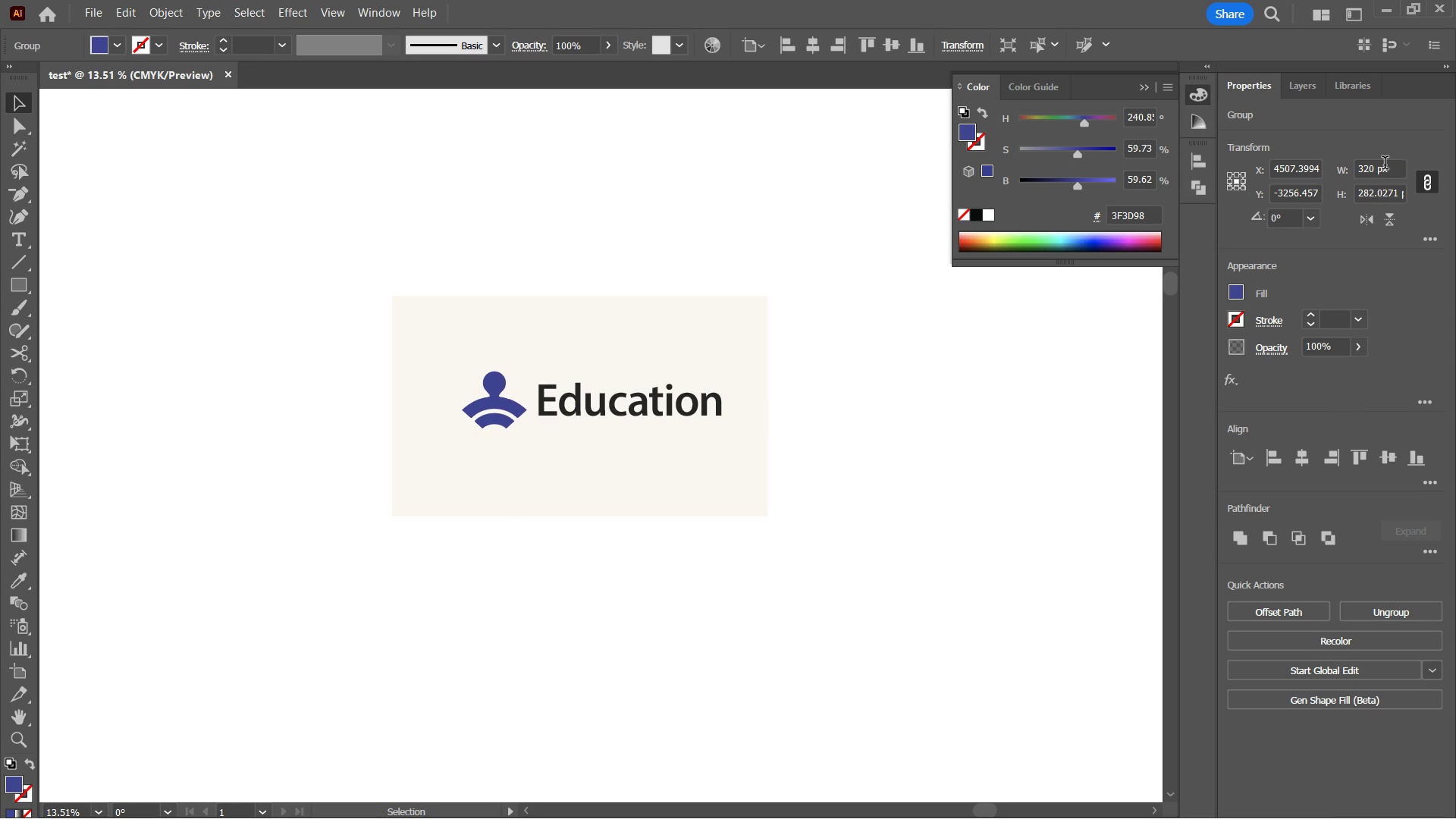 
key(ArrowRight)
 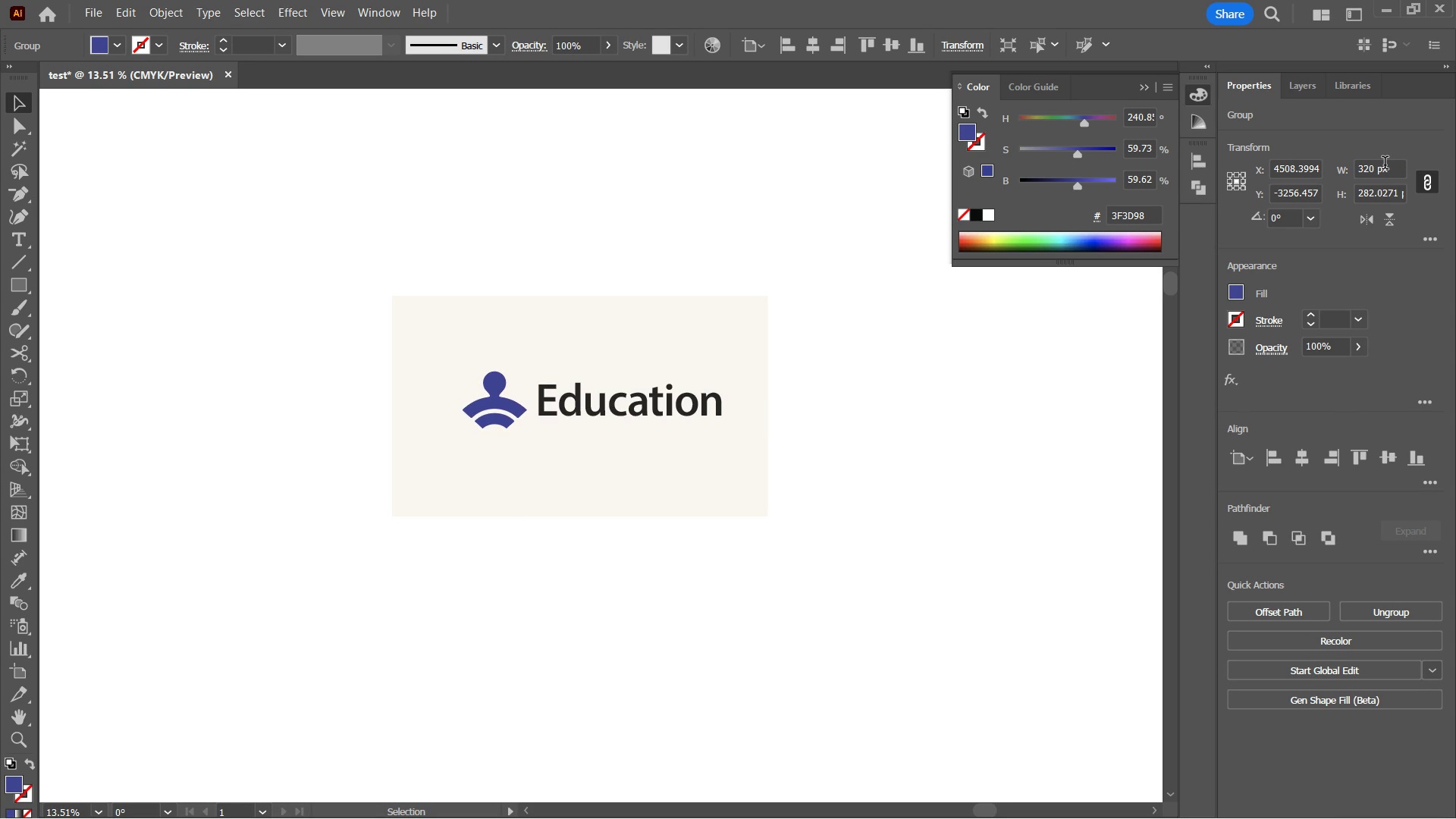 
key(ArrowRight)
 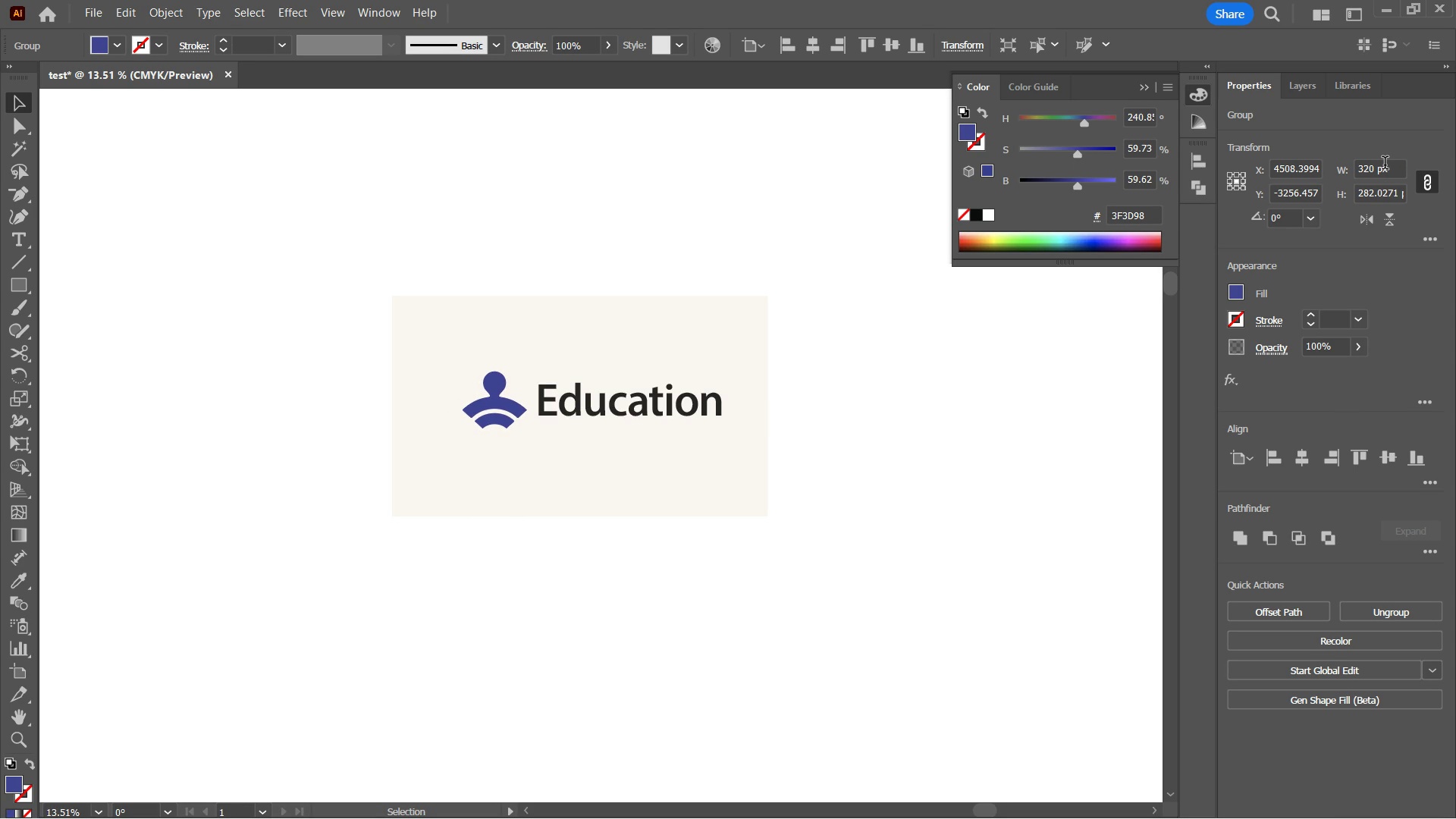 
key(ArrowLeft)
 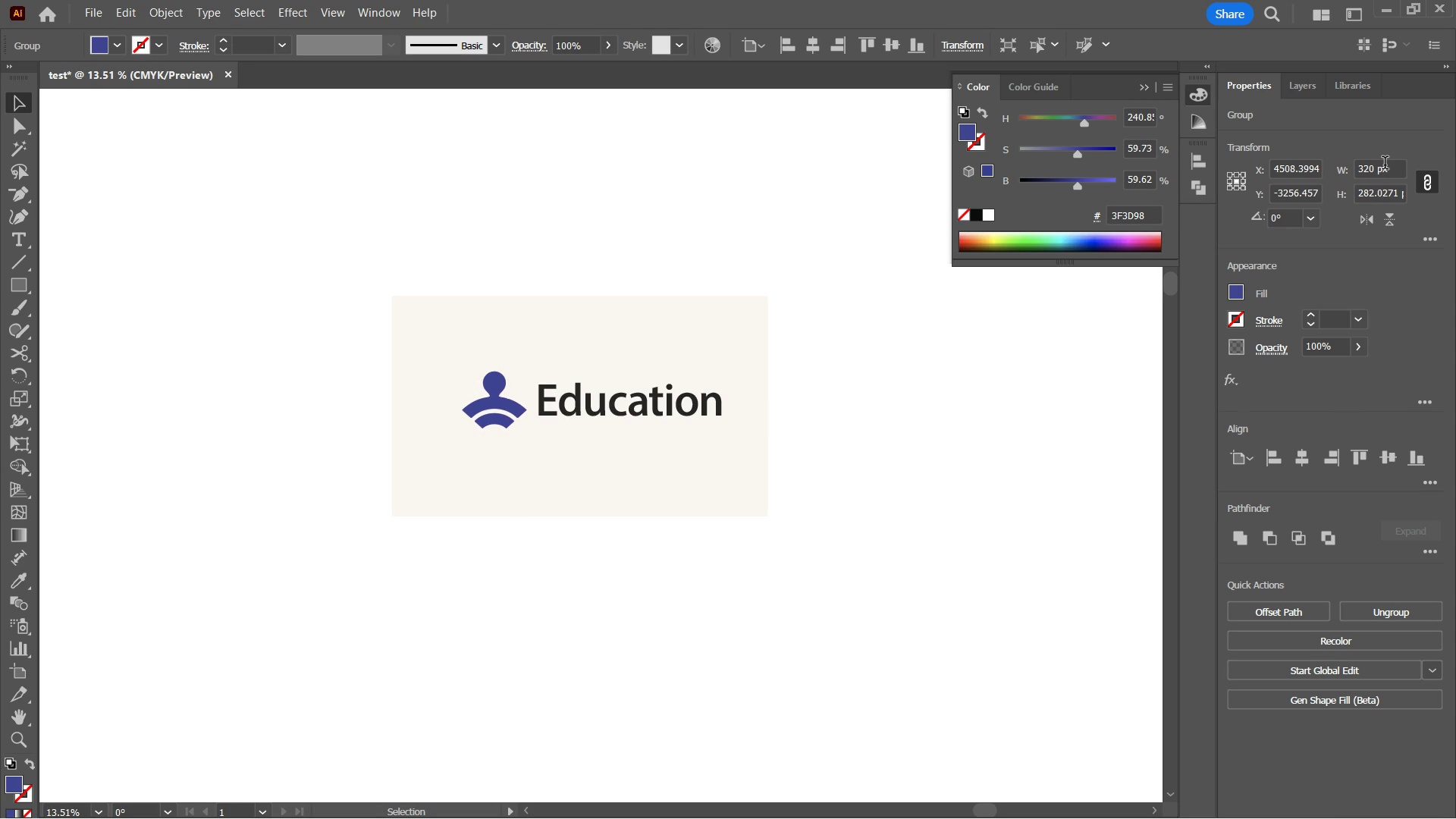 
key(ArrowLeft)
 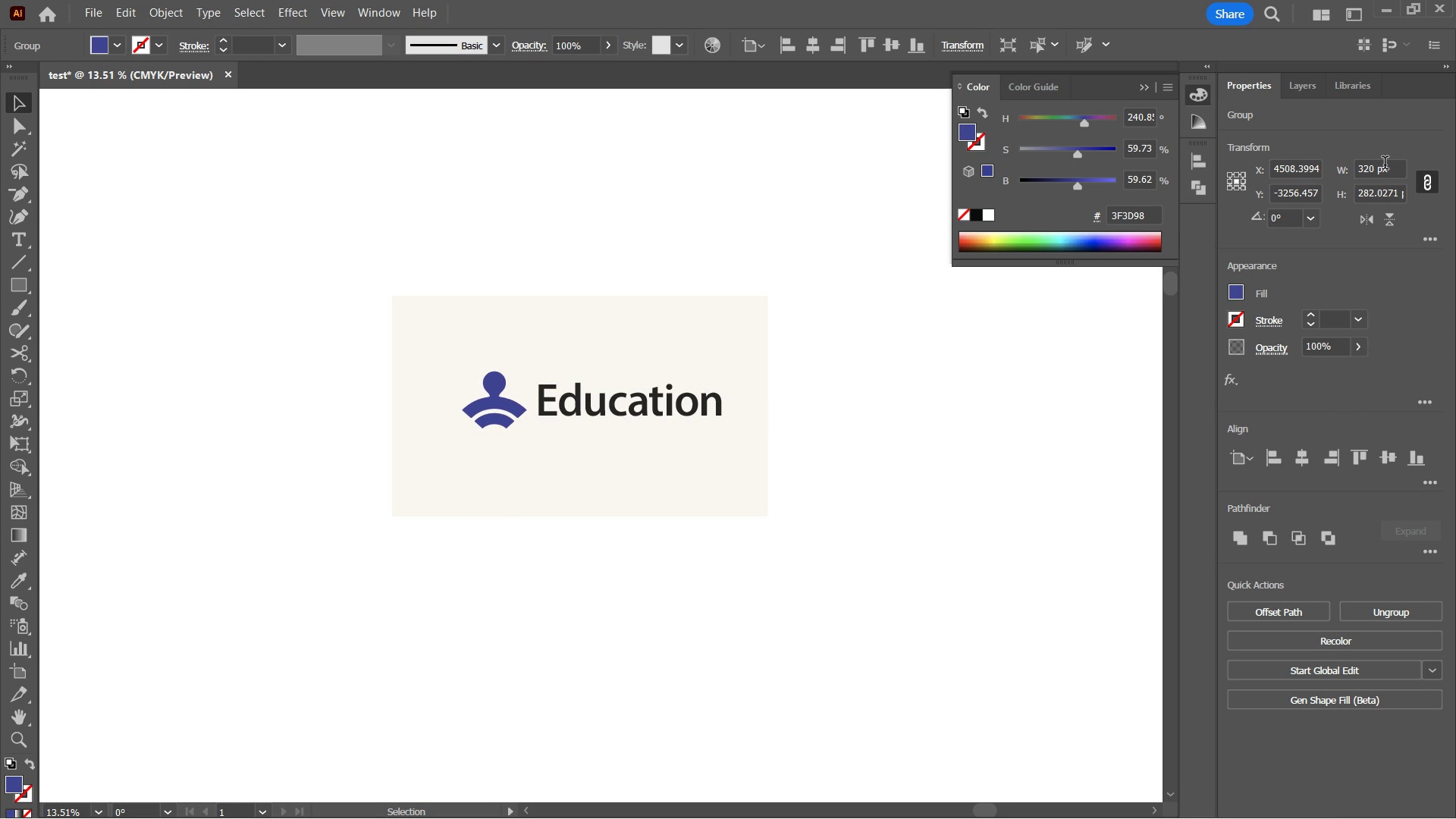 
key(ArrowLeft)
 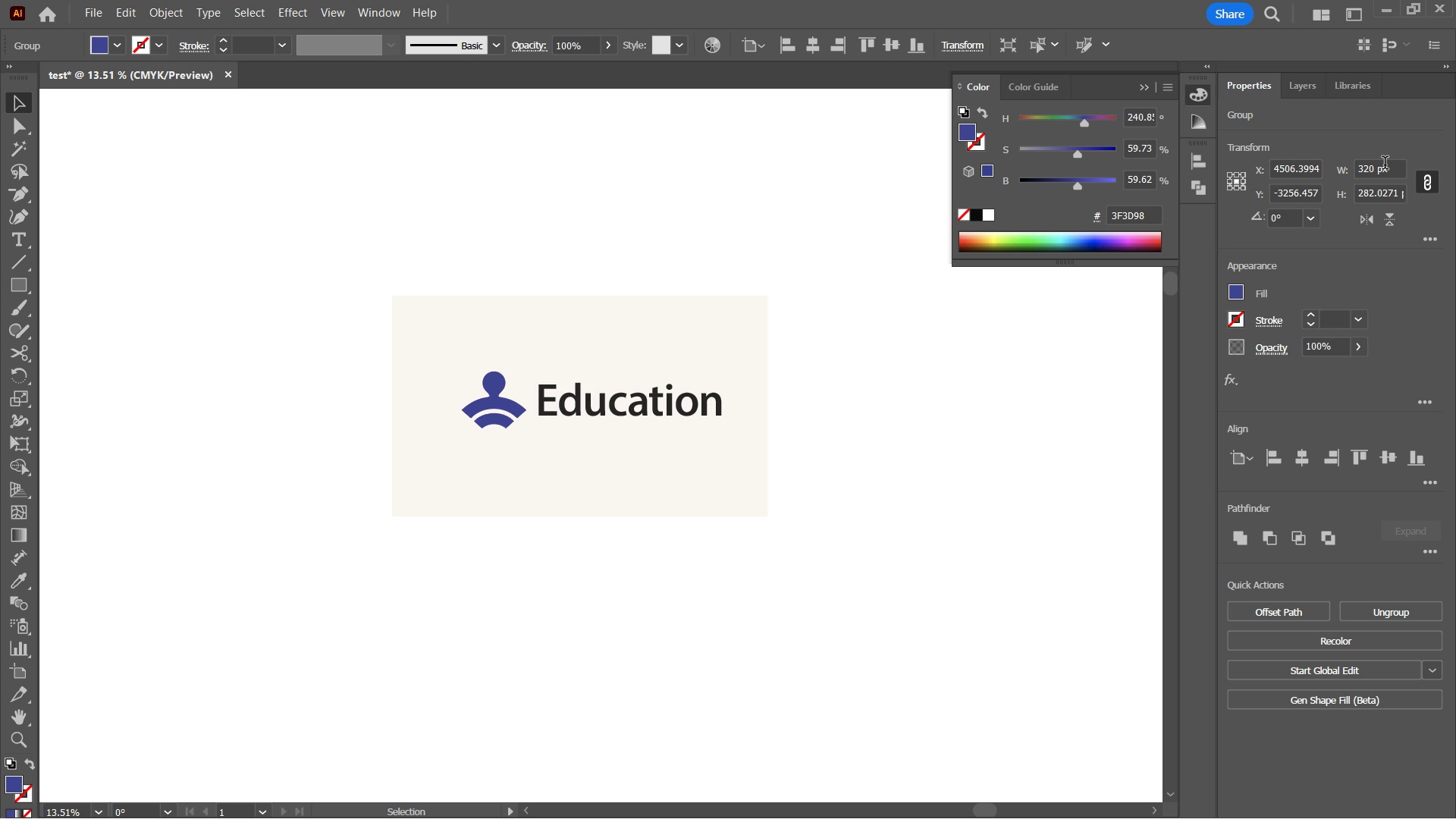 
key(ArrowLeft)
 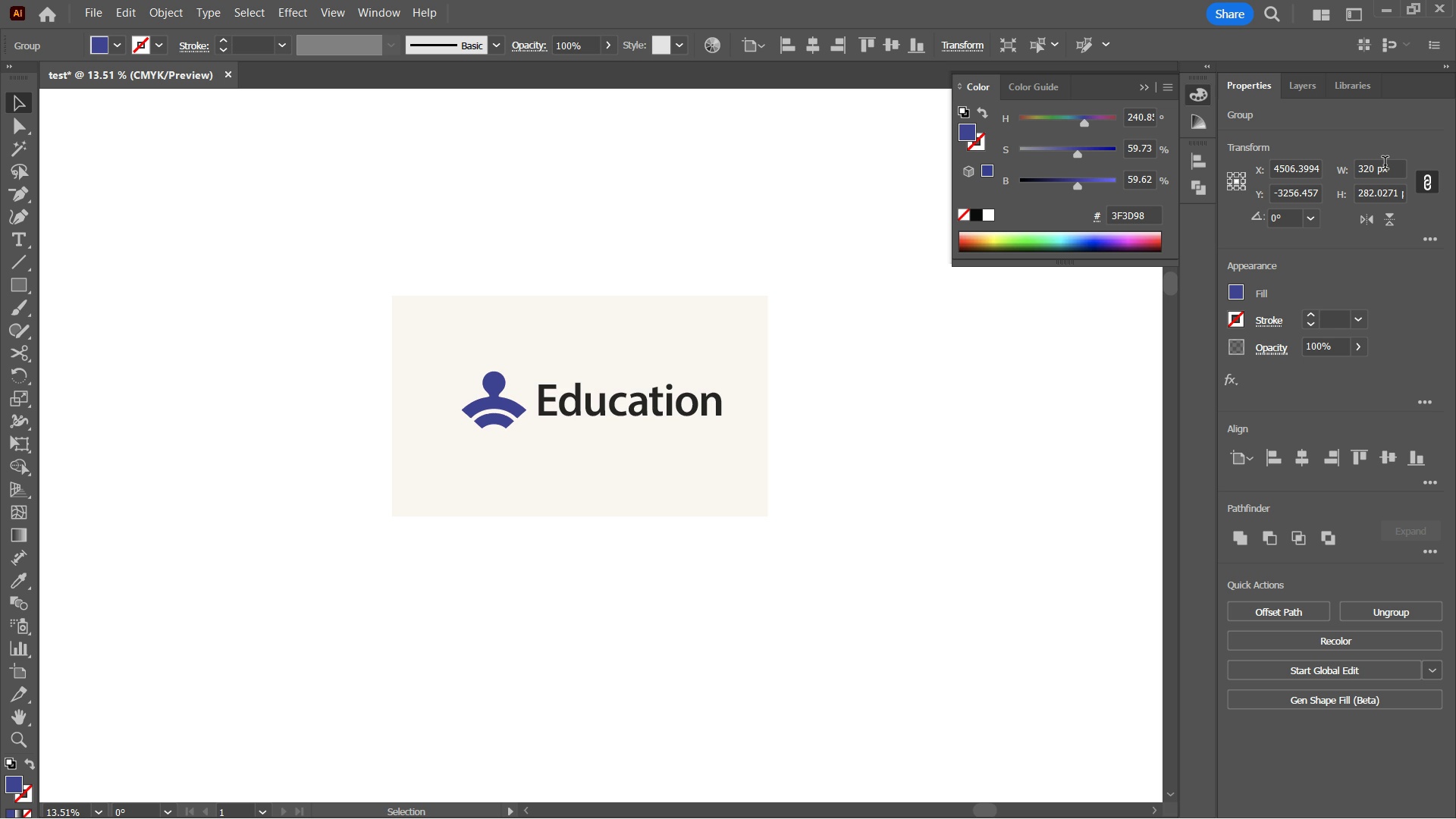 
key(ArrowLeft)
 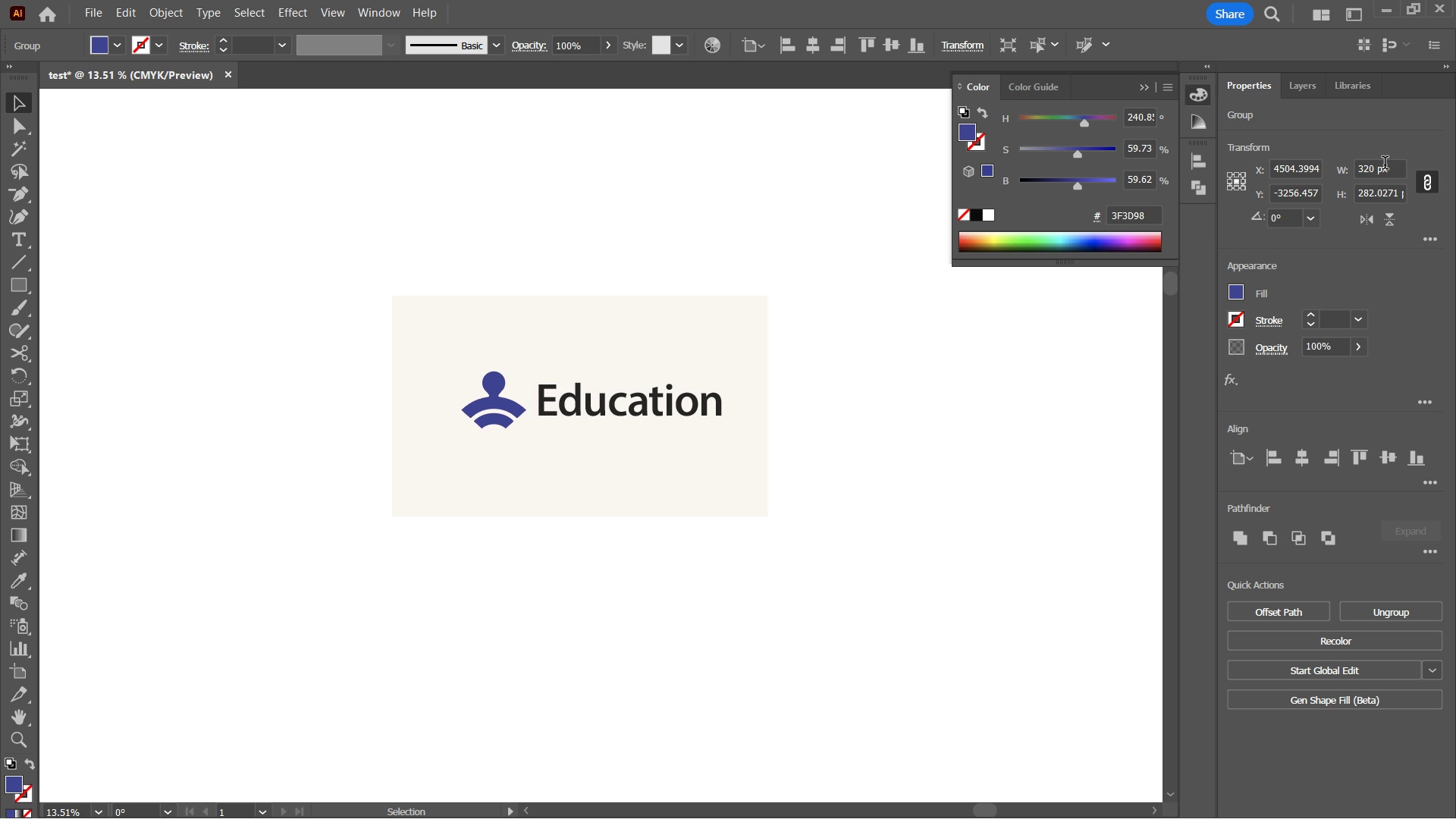 
key(ArrowLeft)
 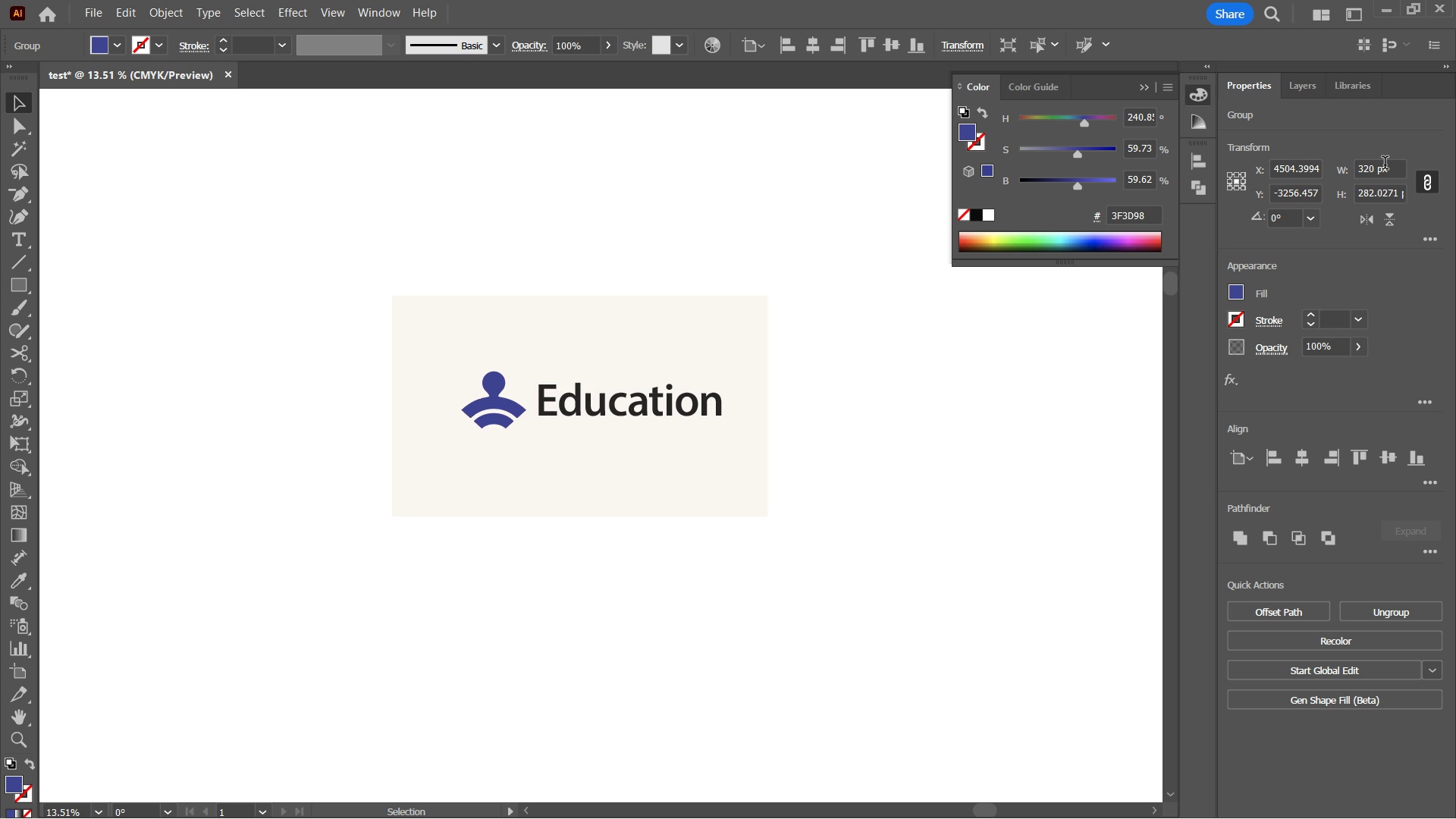 
key(ArrowRight)
 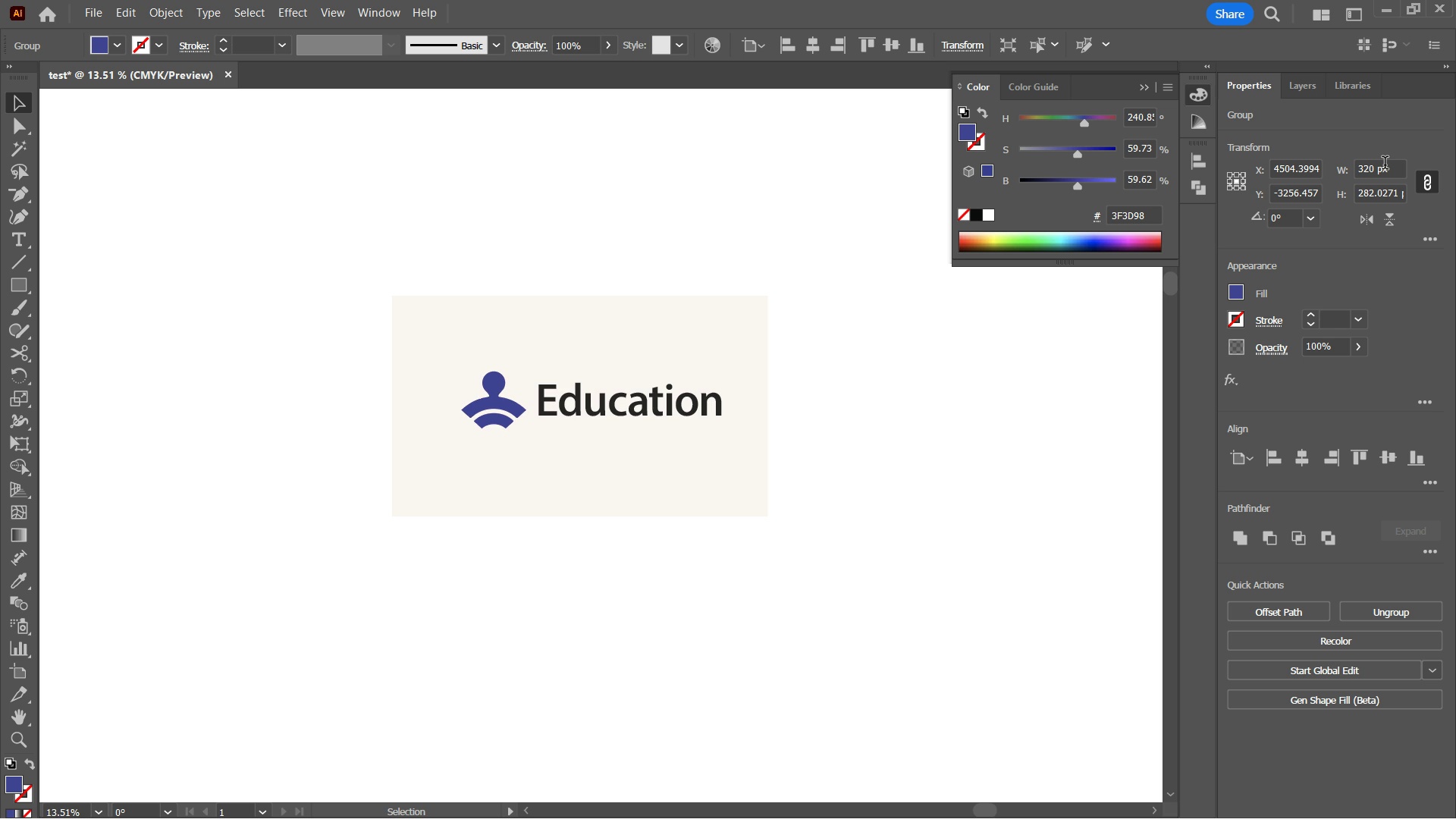 
key(ArrowLeft)
 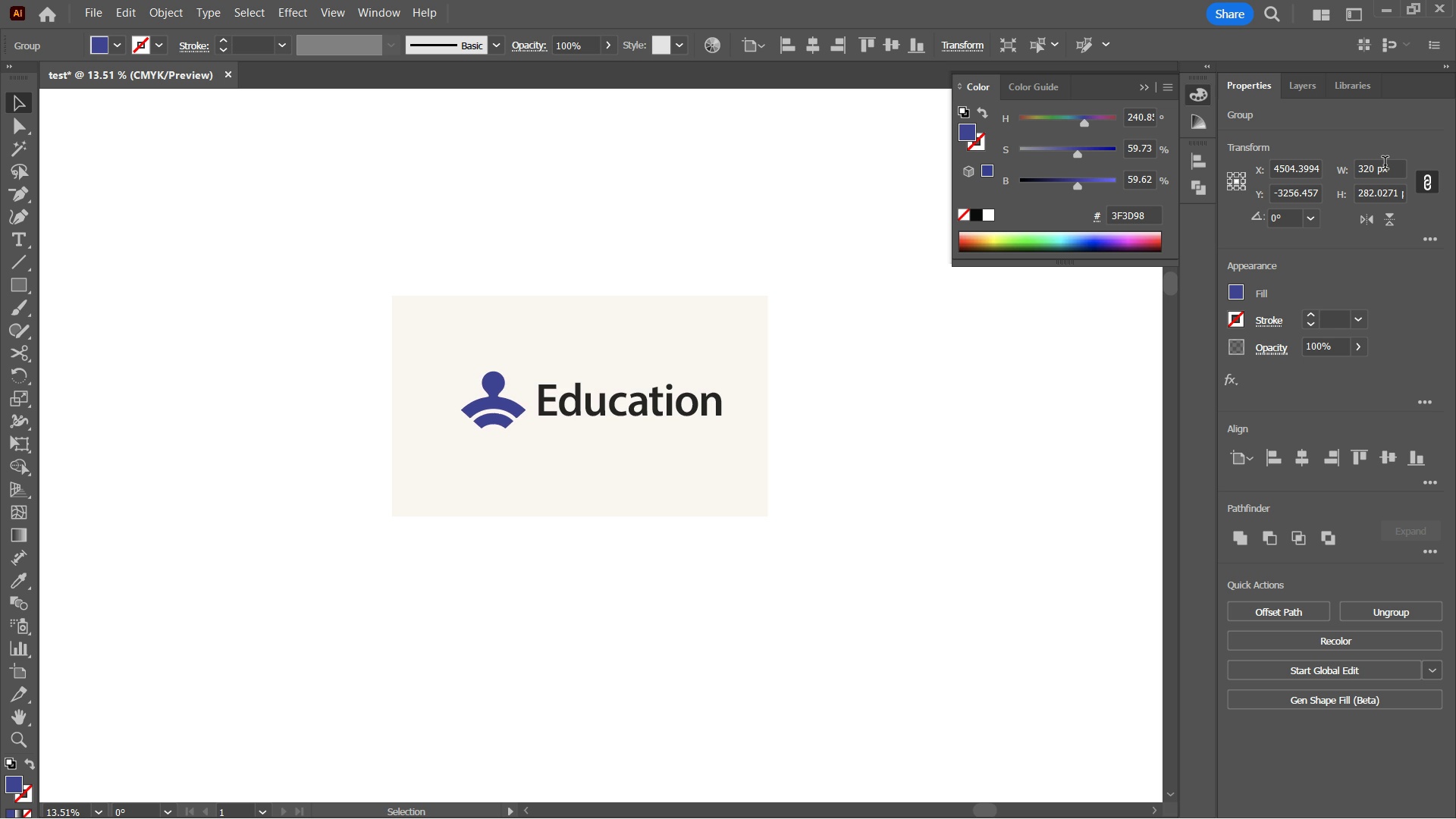 
key(ArrowLeft)
 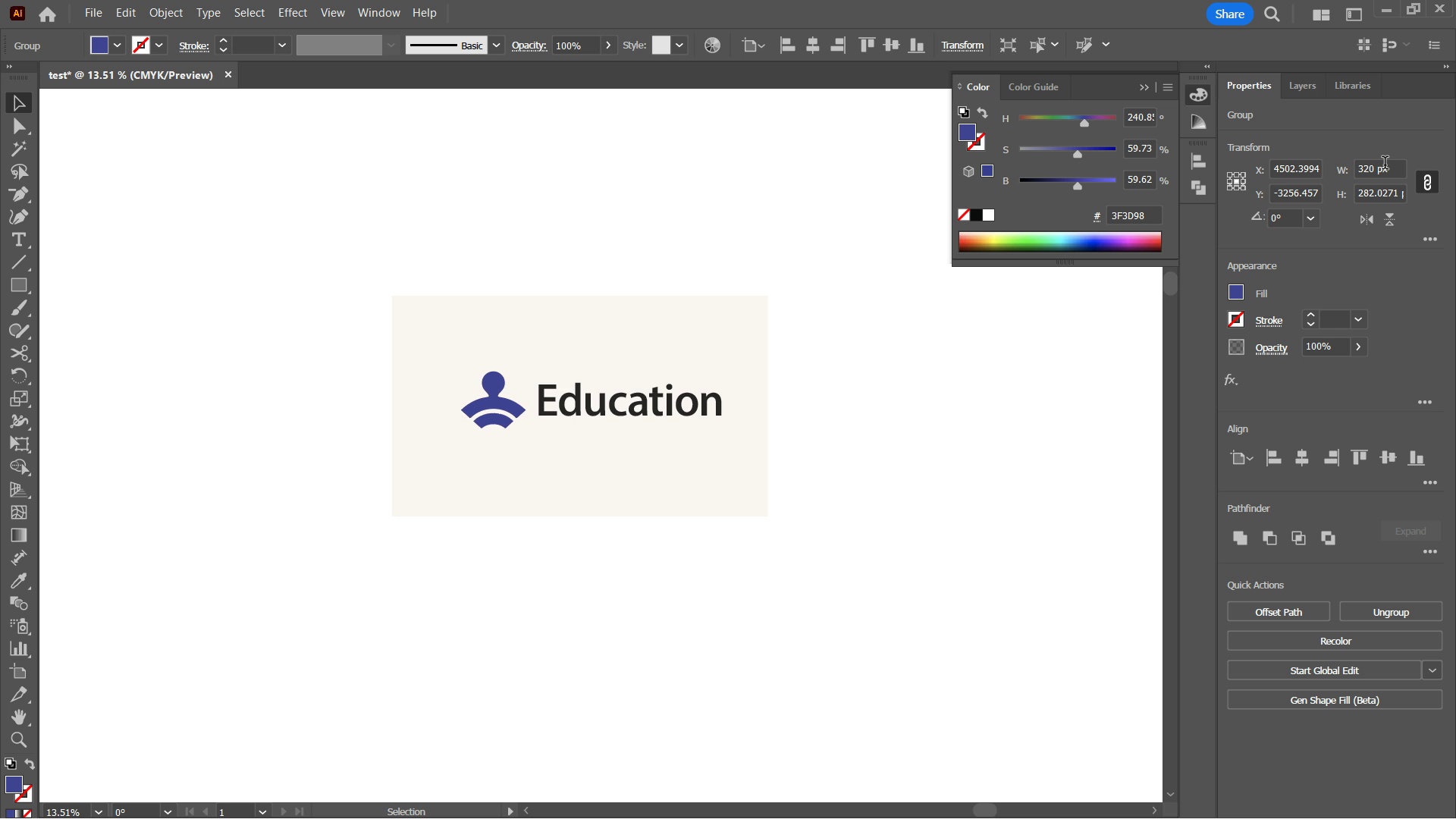 
key(ArrowRight)
 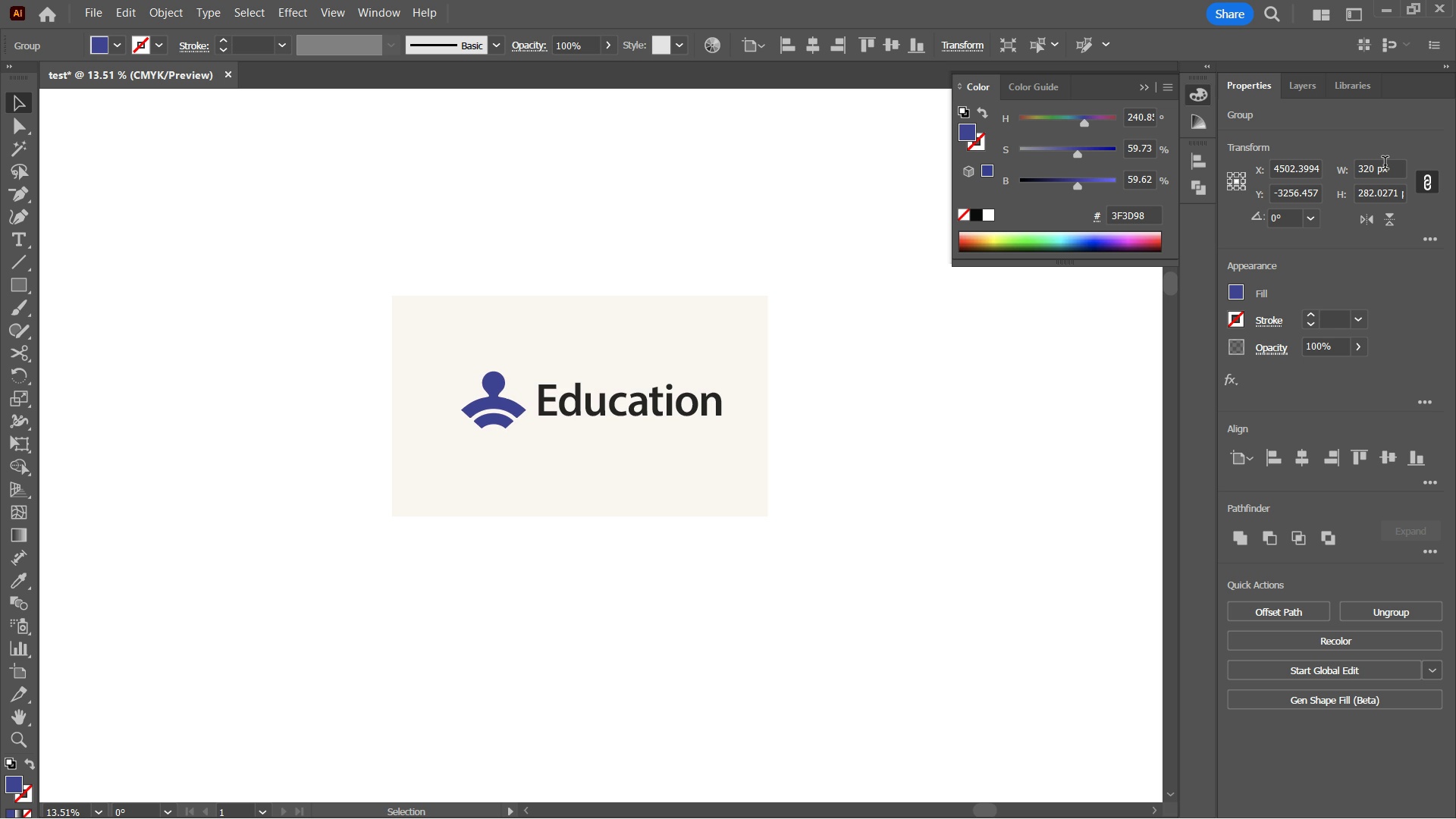 
key(ArrowRight)
 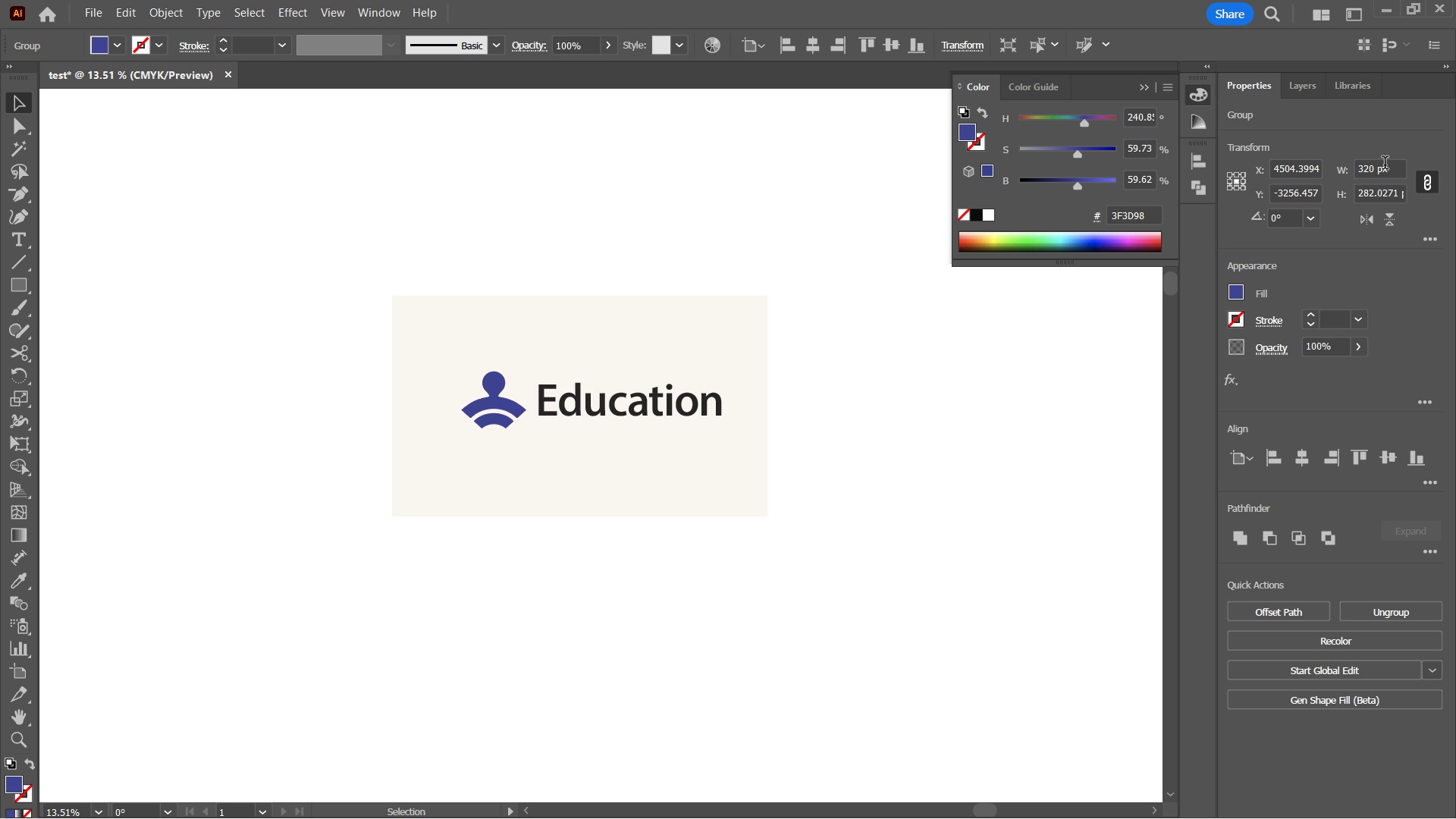 
key(ArrowDown)
 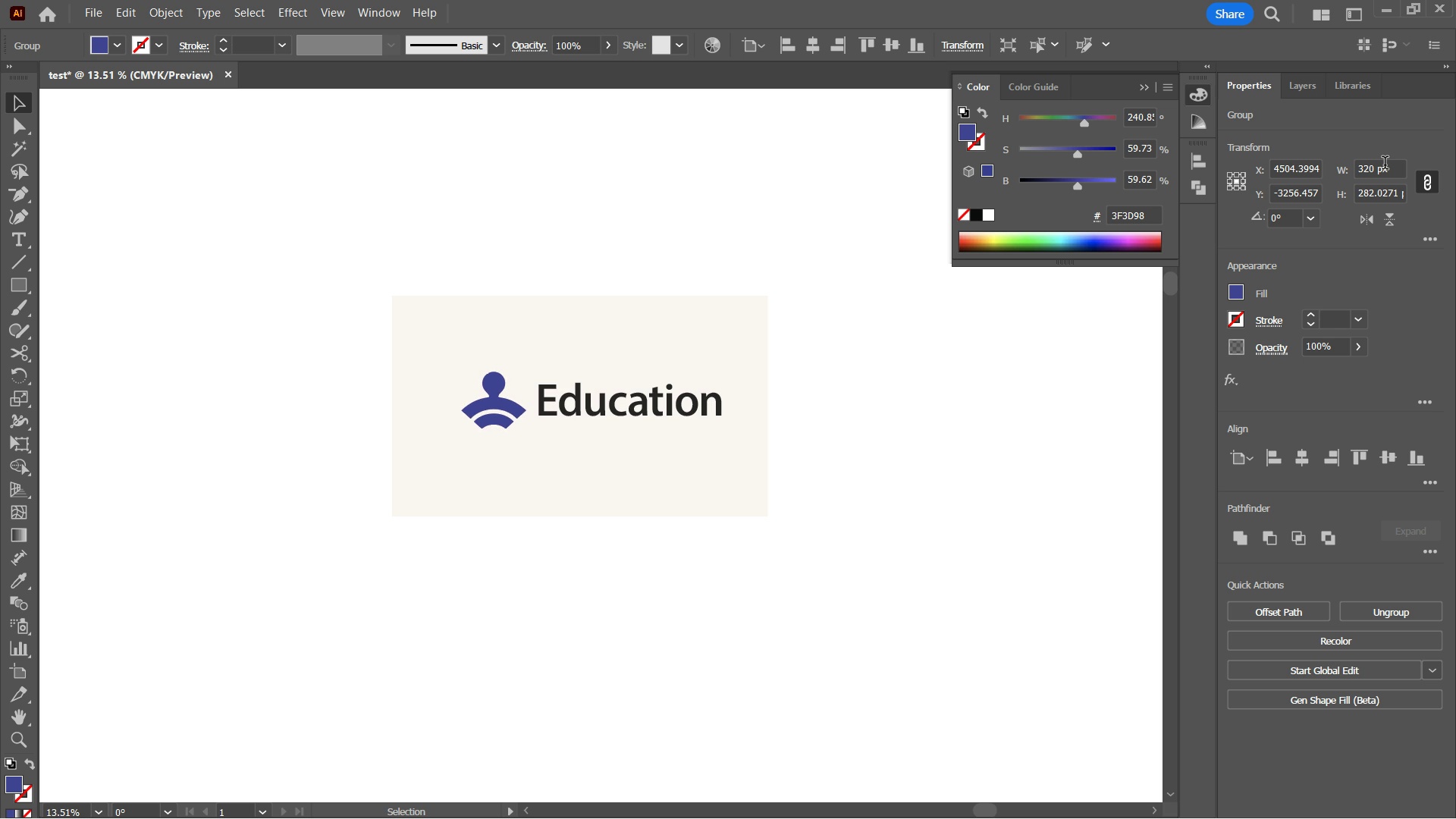 
key(ArrowDown)
 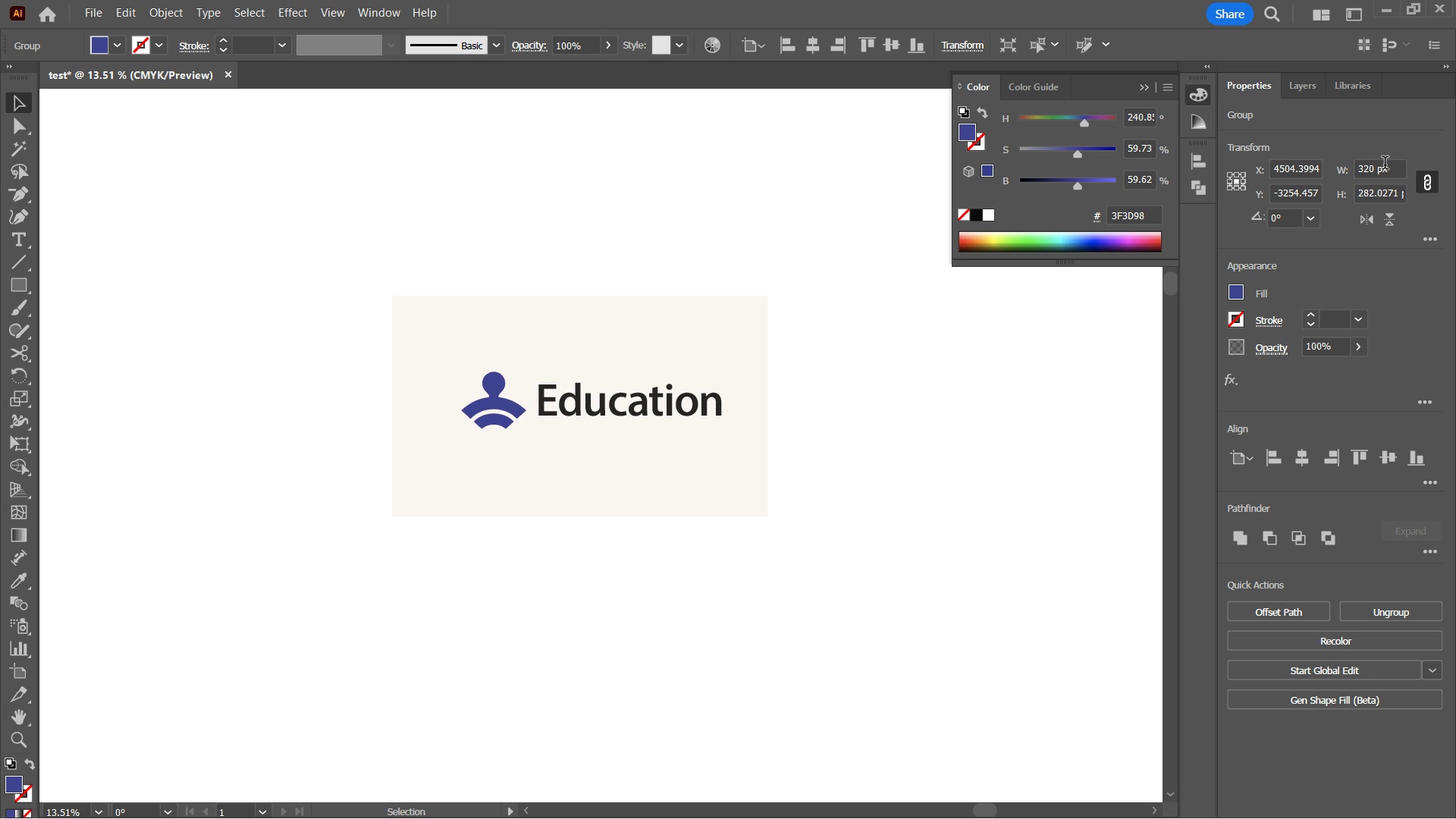 
key(ArrowUp)
 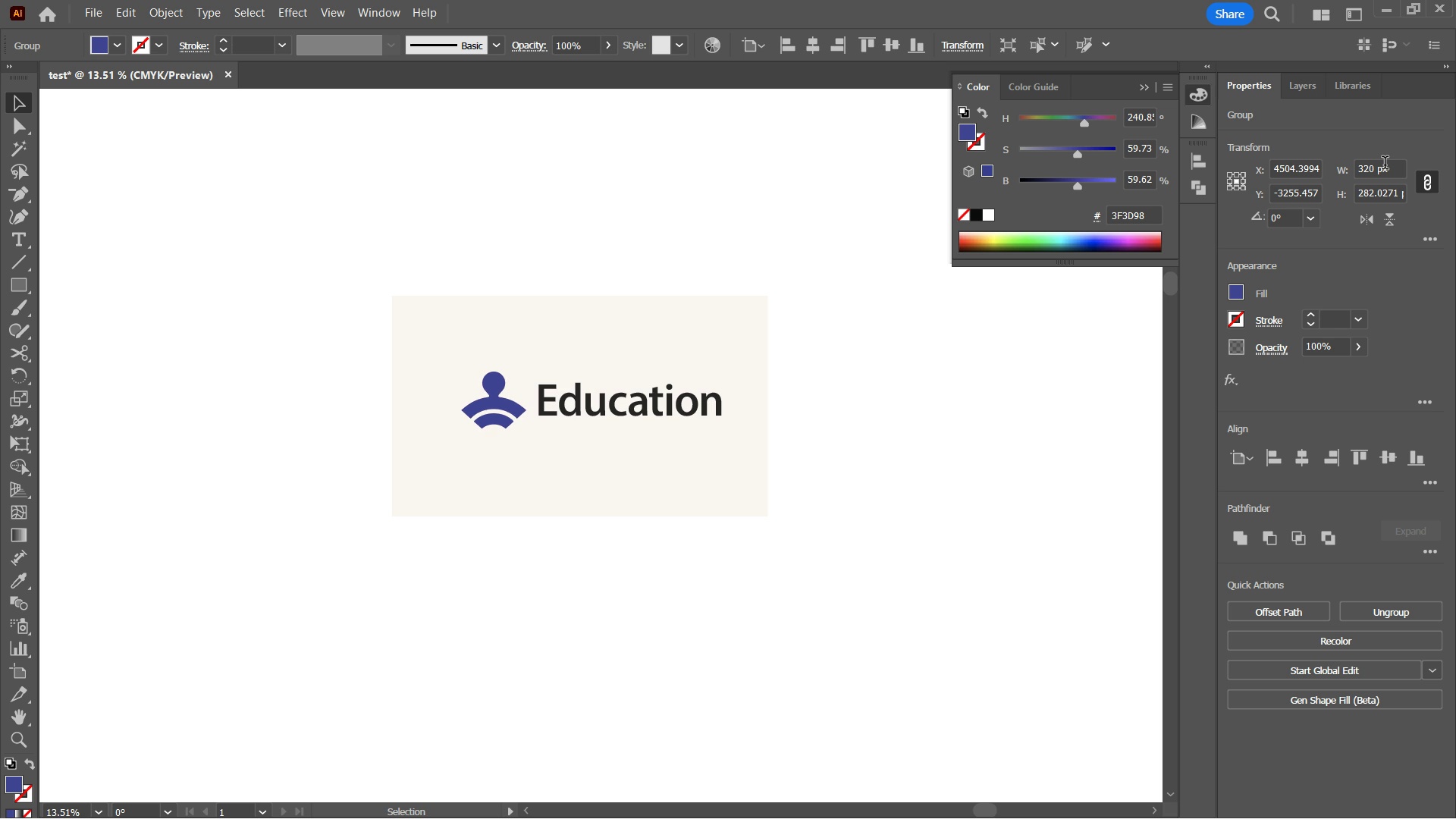 
key(ArrowLeft)
 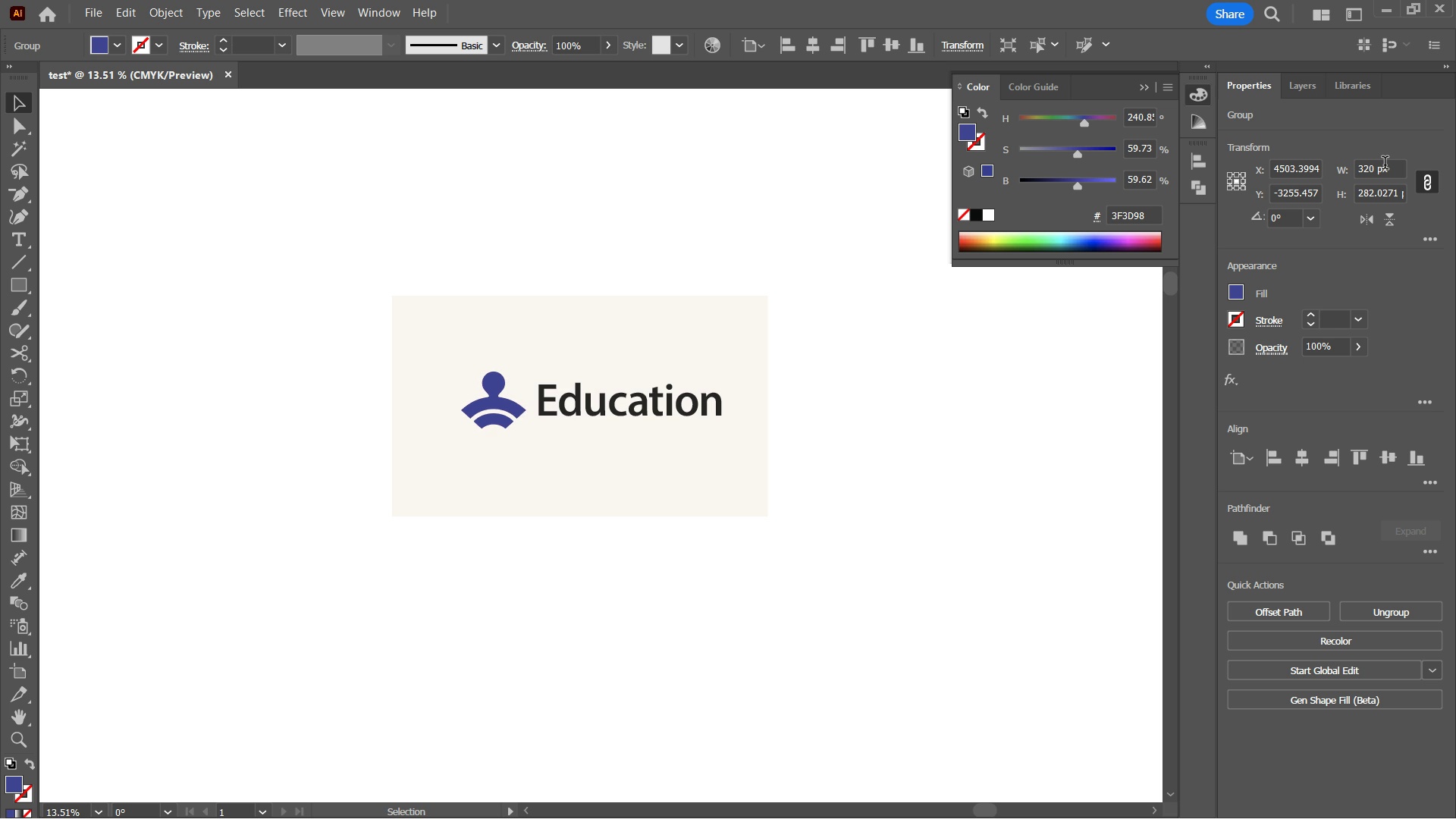 
key(ArrowLeft)
 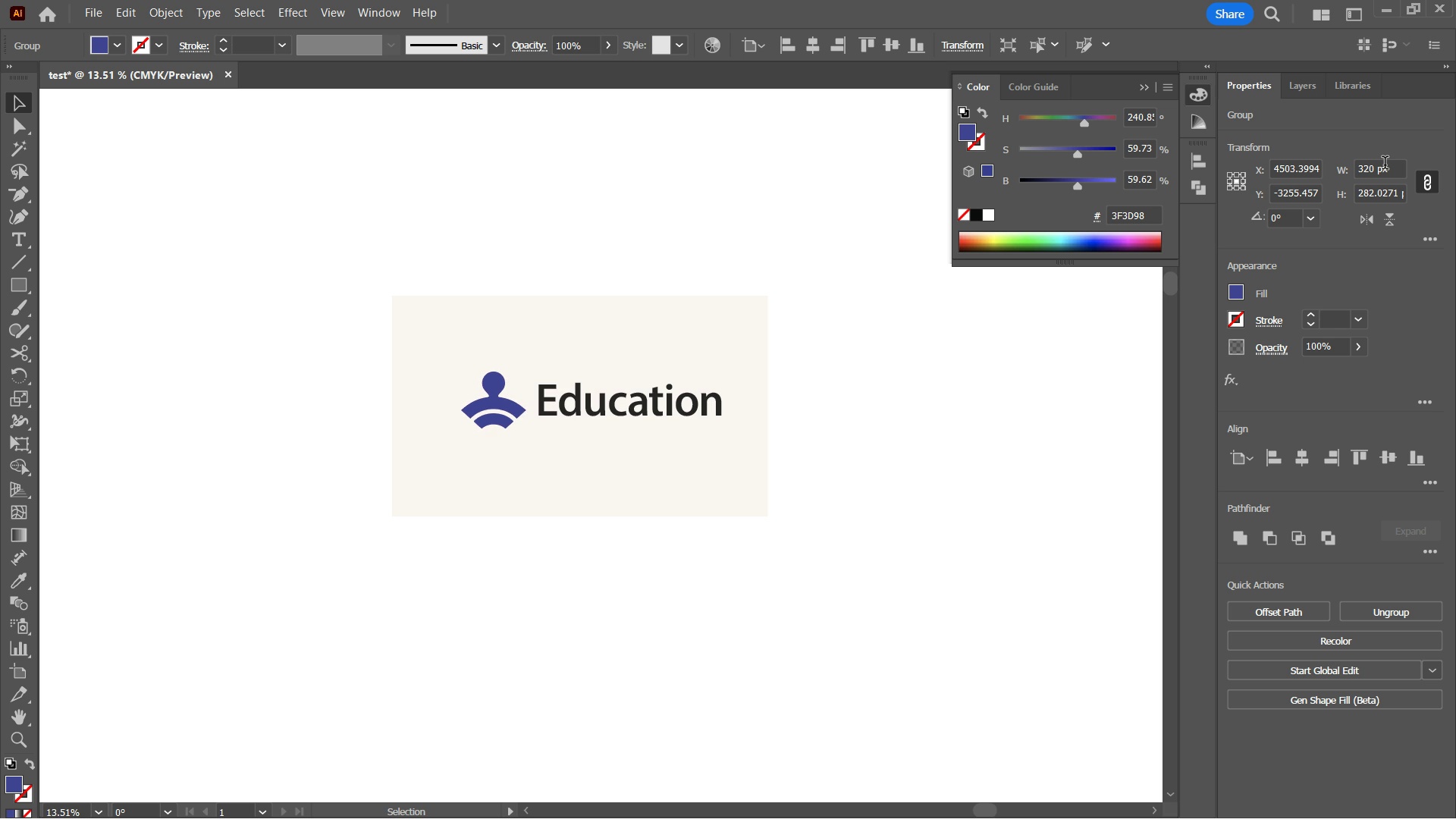 
key(ArrowRight)
 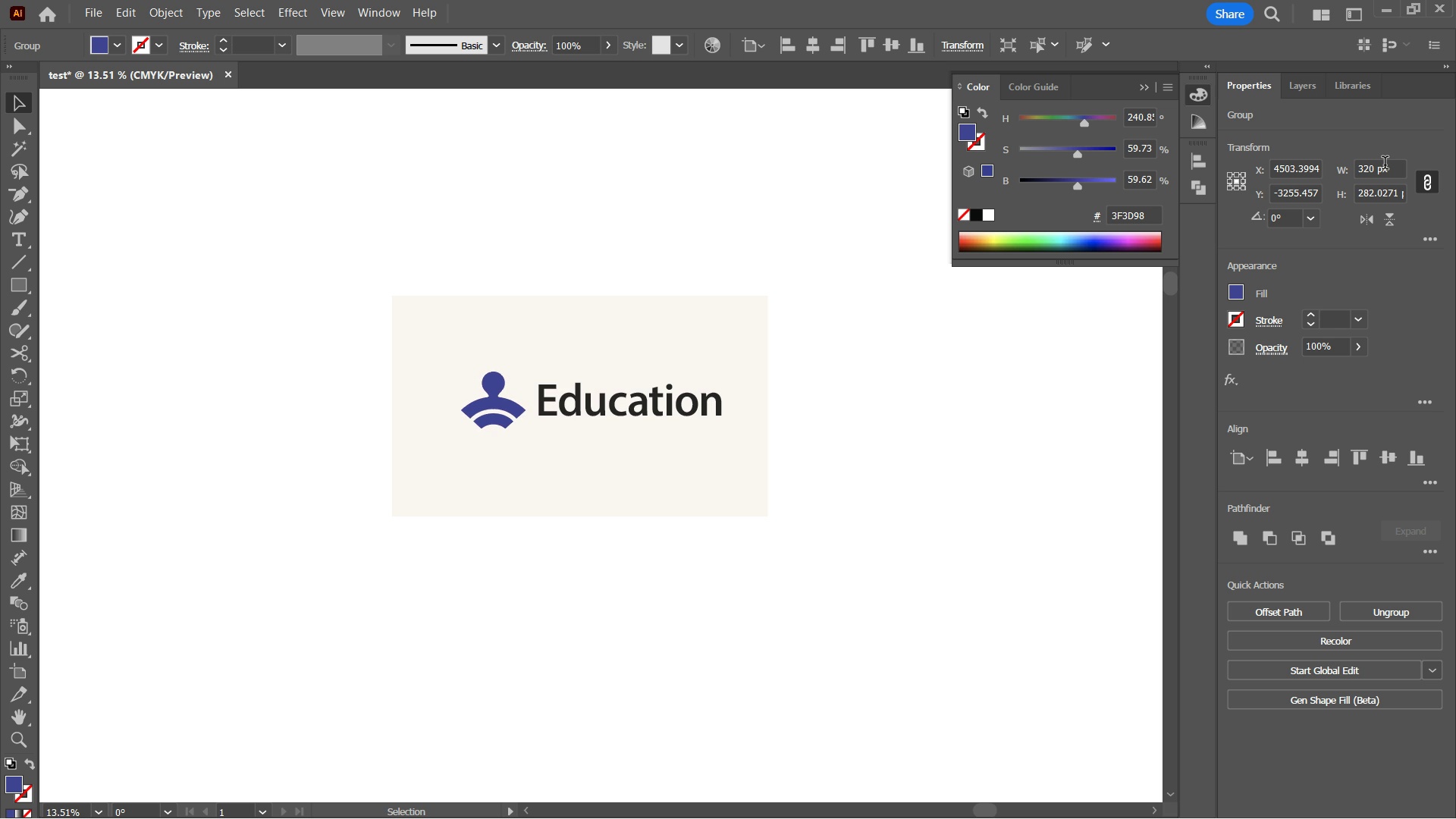 
key(ArrowLeft)
 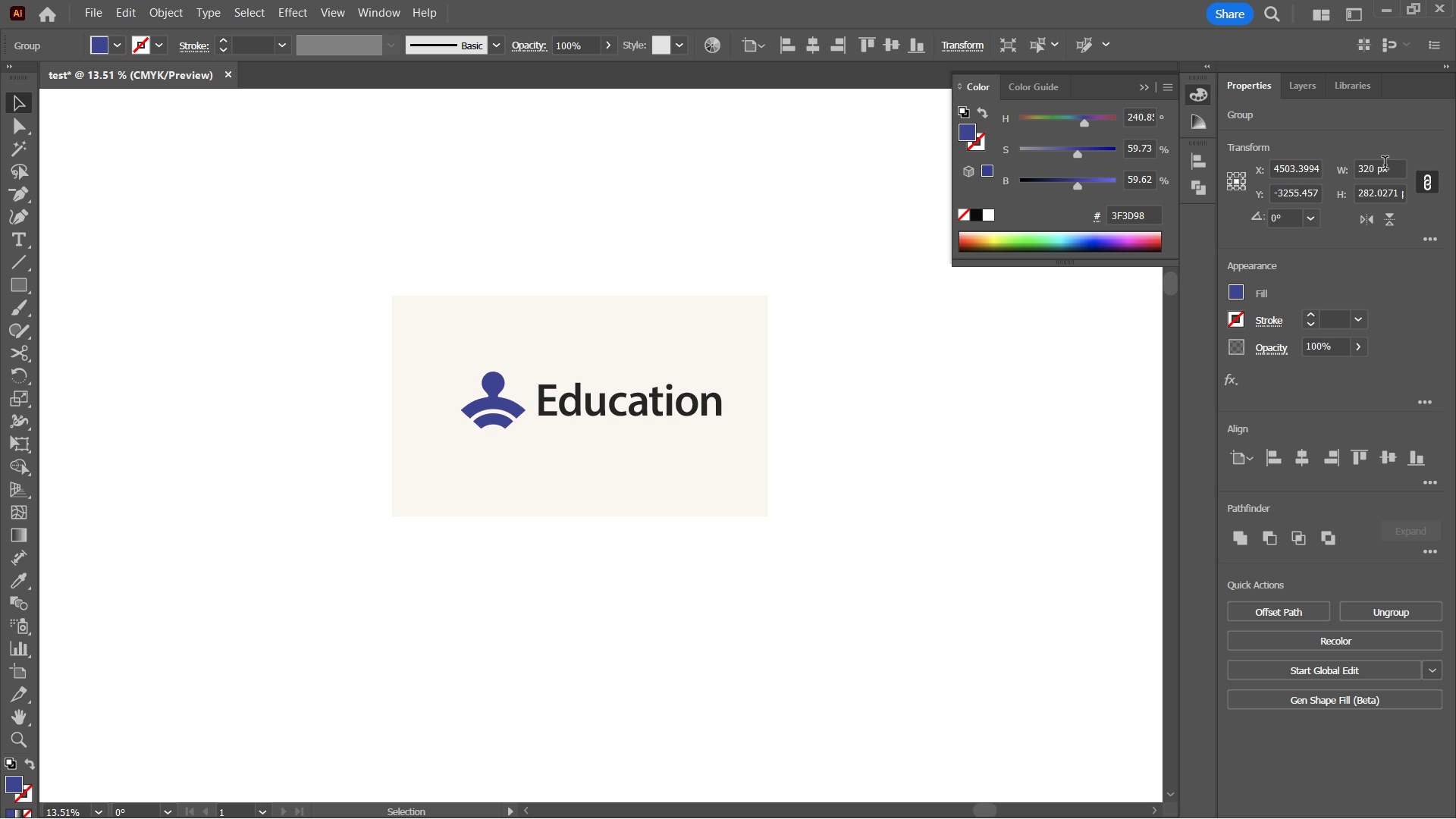 
key(ArrowLeft)
 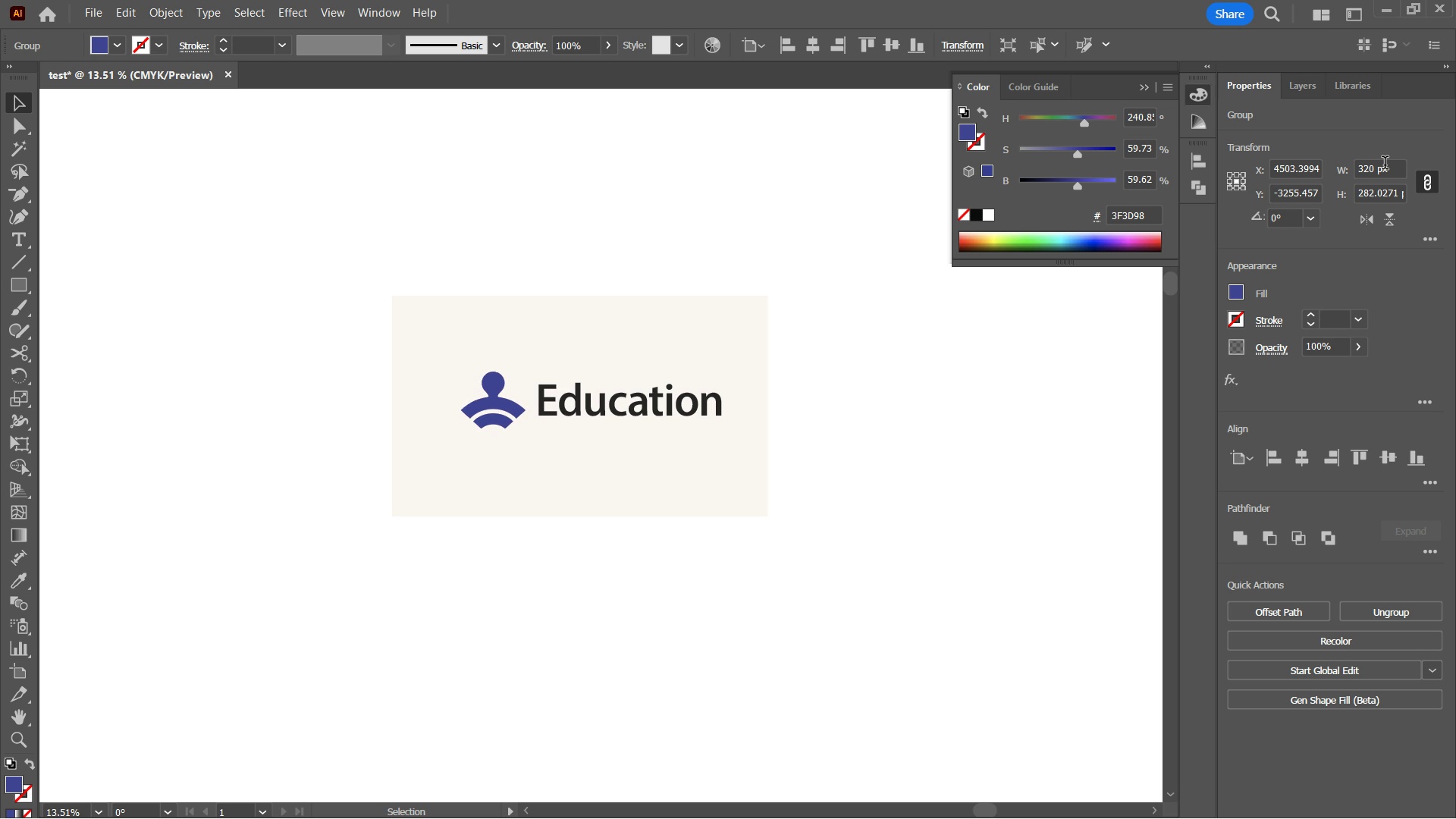 
key(ArrowRight)
 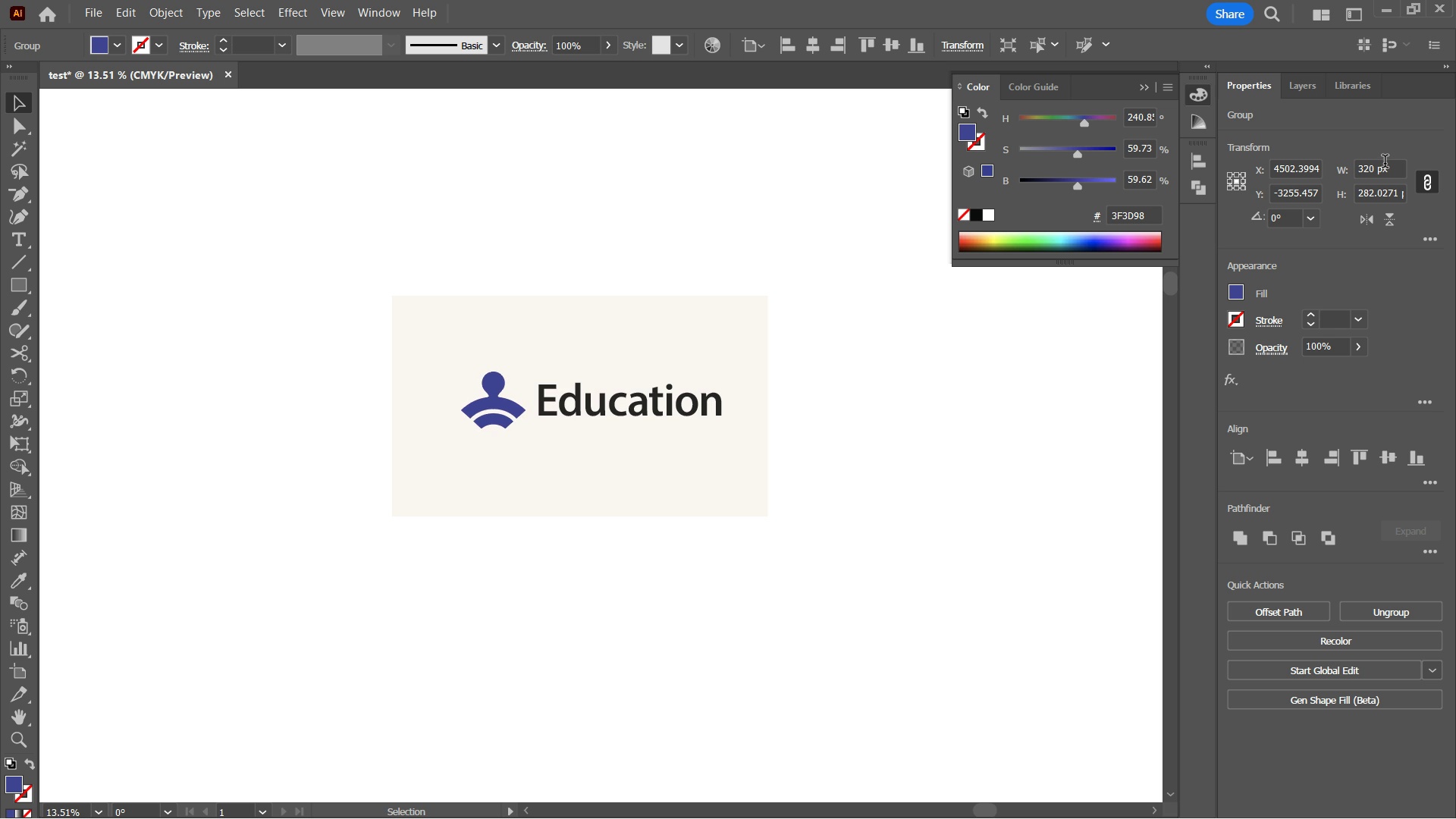 
scroll: coordinate [1385, 163], scroll_direction: down, amount: 6.0
 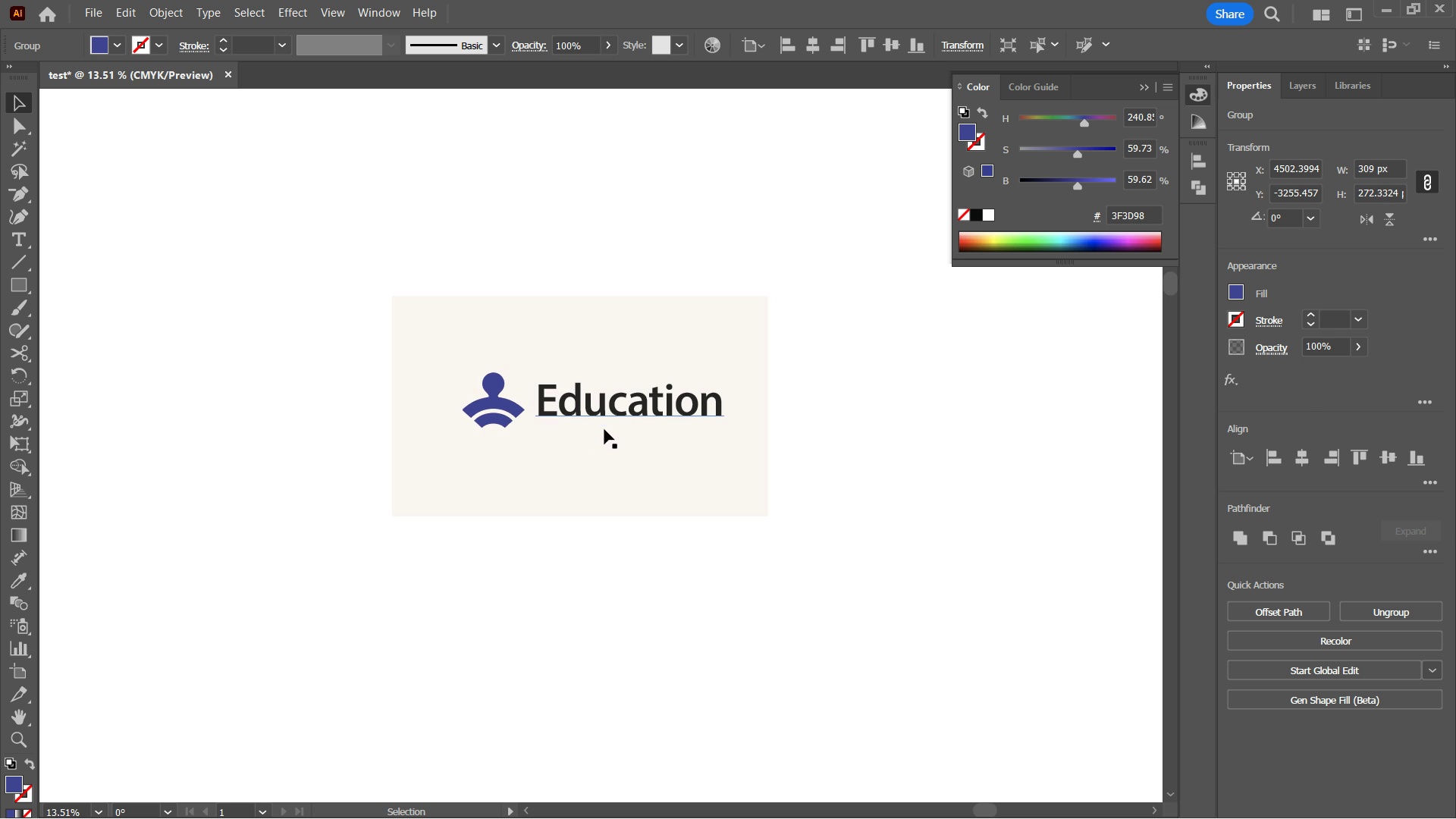 
left_click([581, 604])
 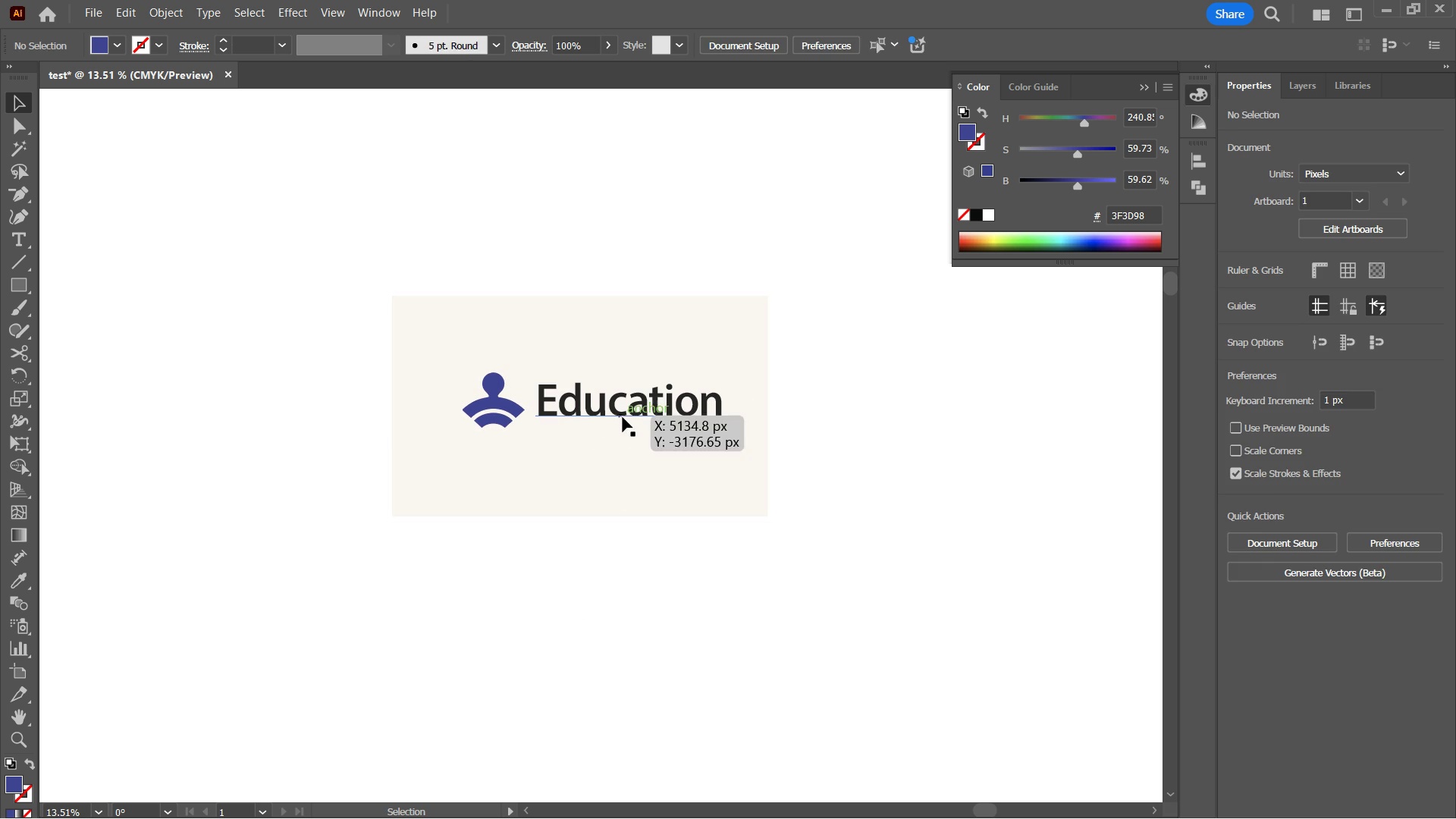 
left_click([623, 416])
 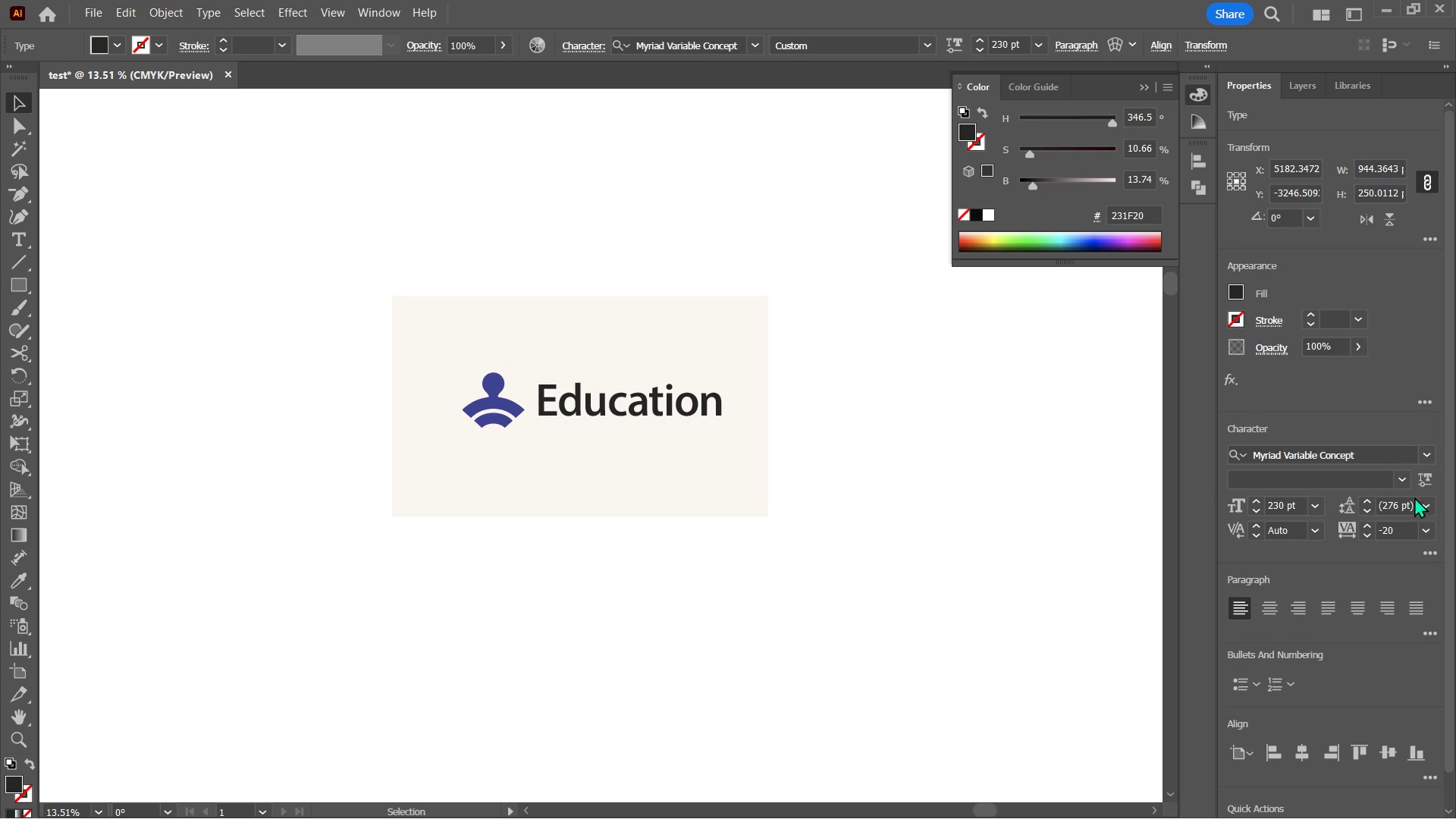 
left_click([1423, 482])
 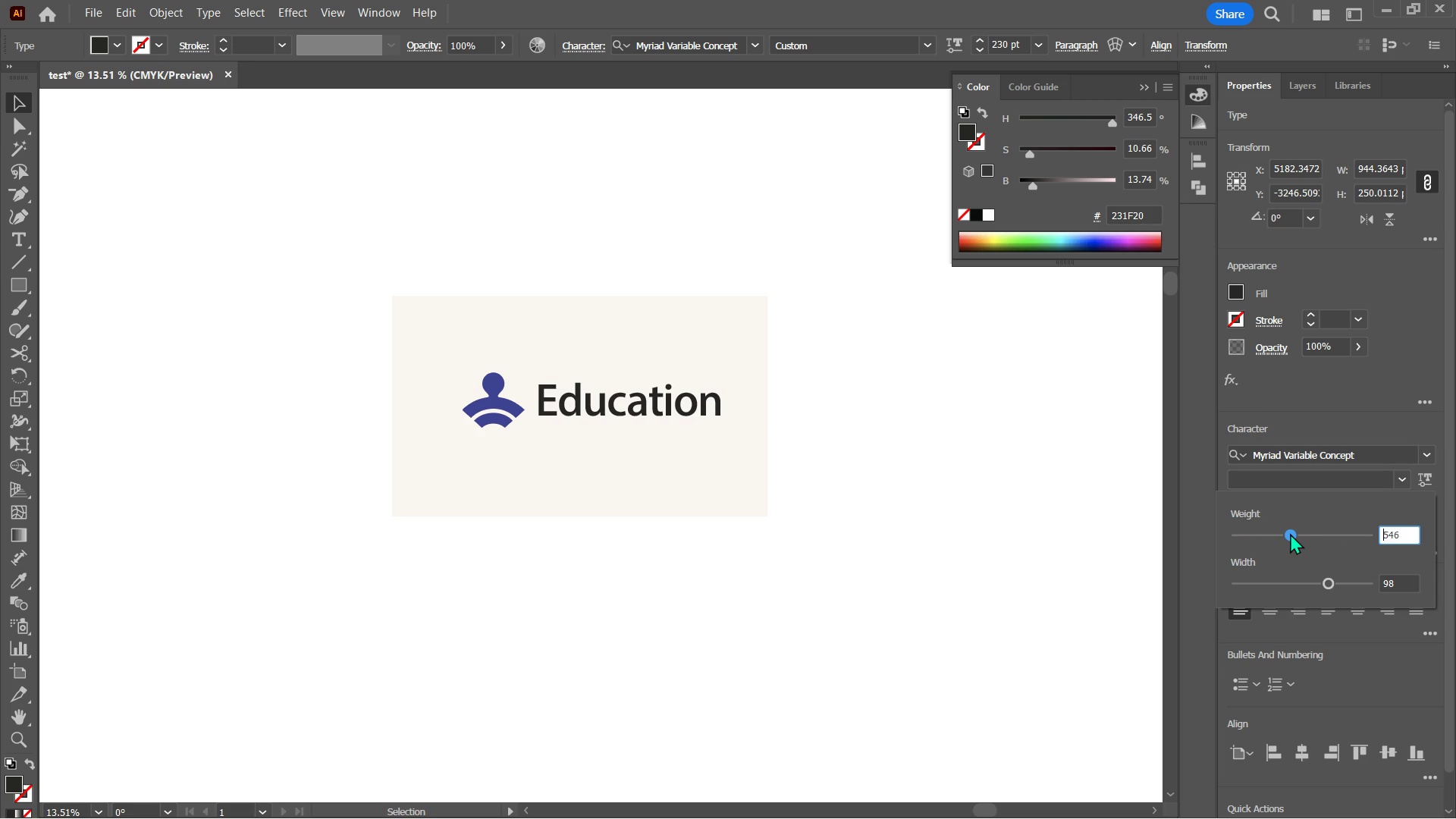 
wait(7.09)
 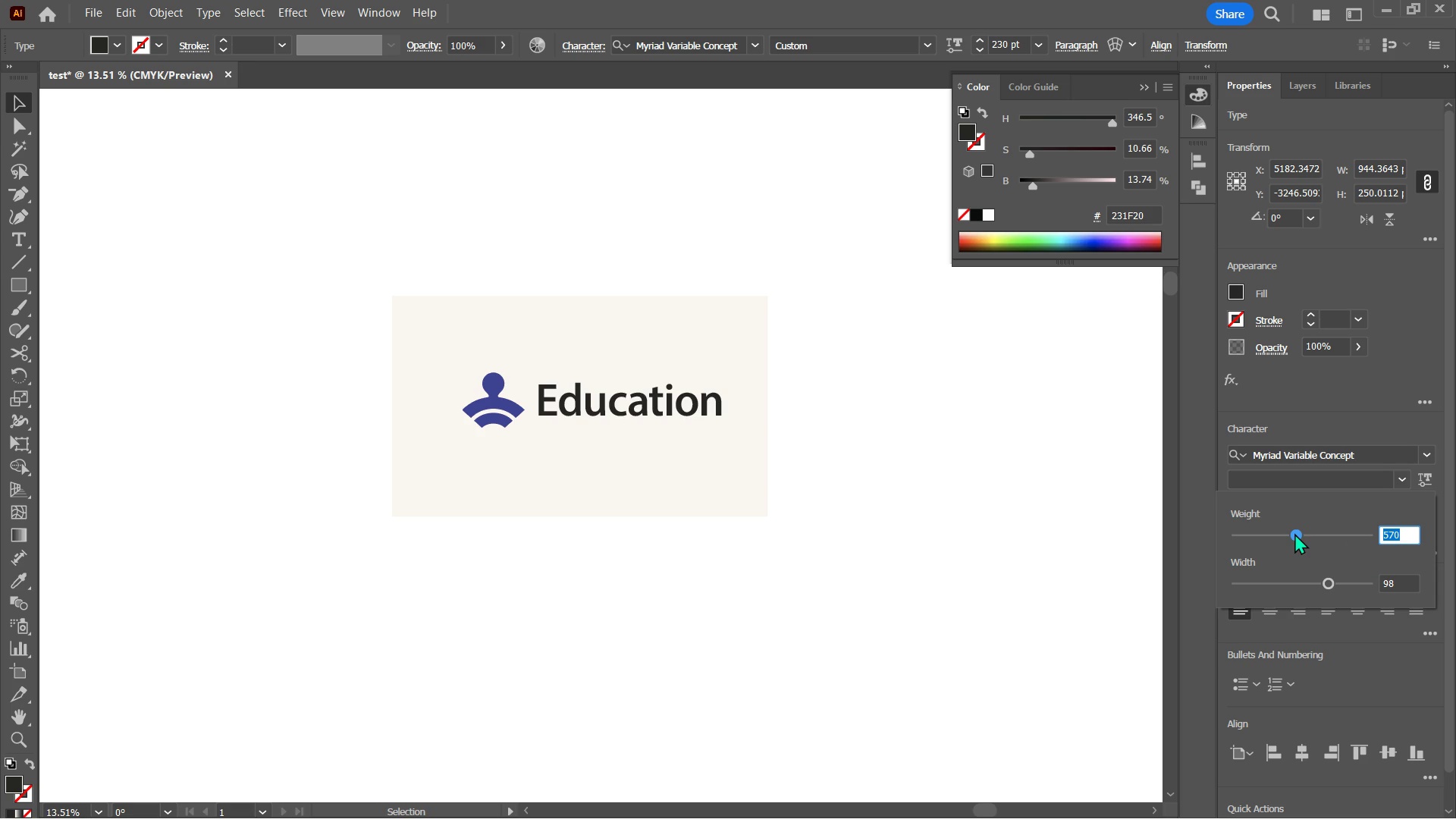 
left_click([1342, 407])
 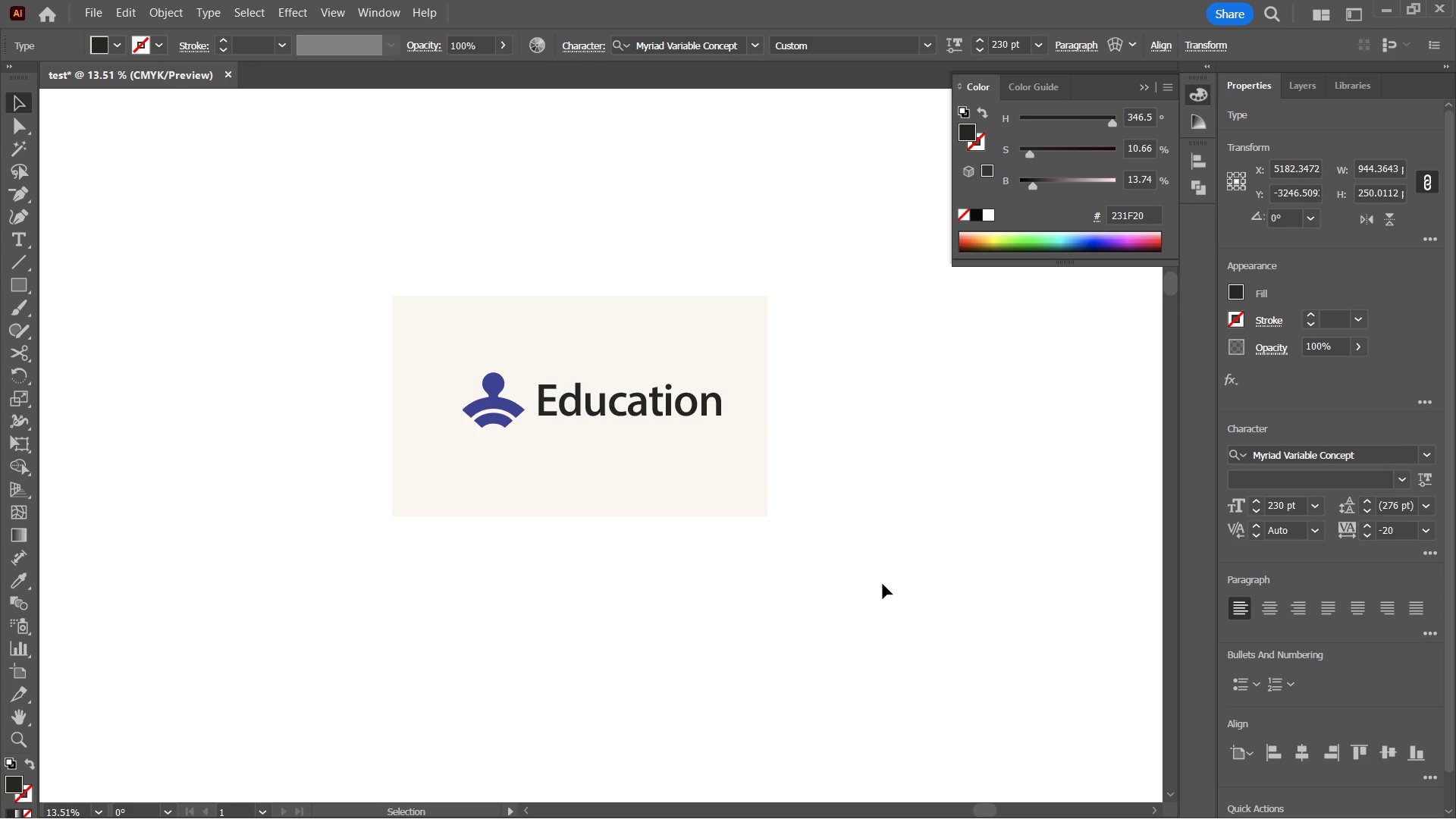 
double_click([883, 584])